 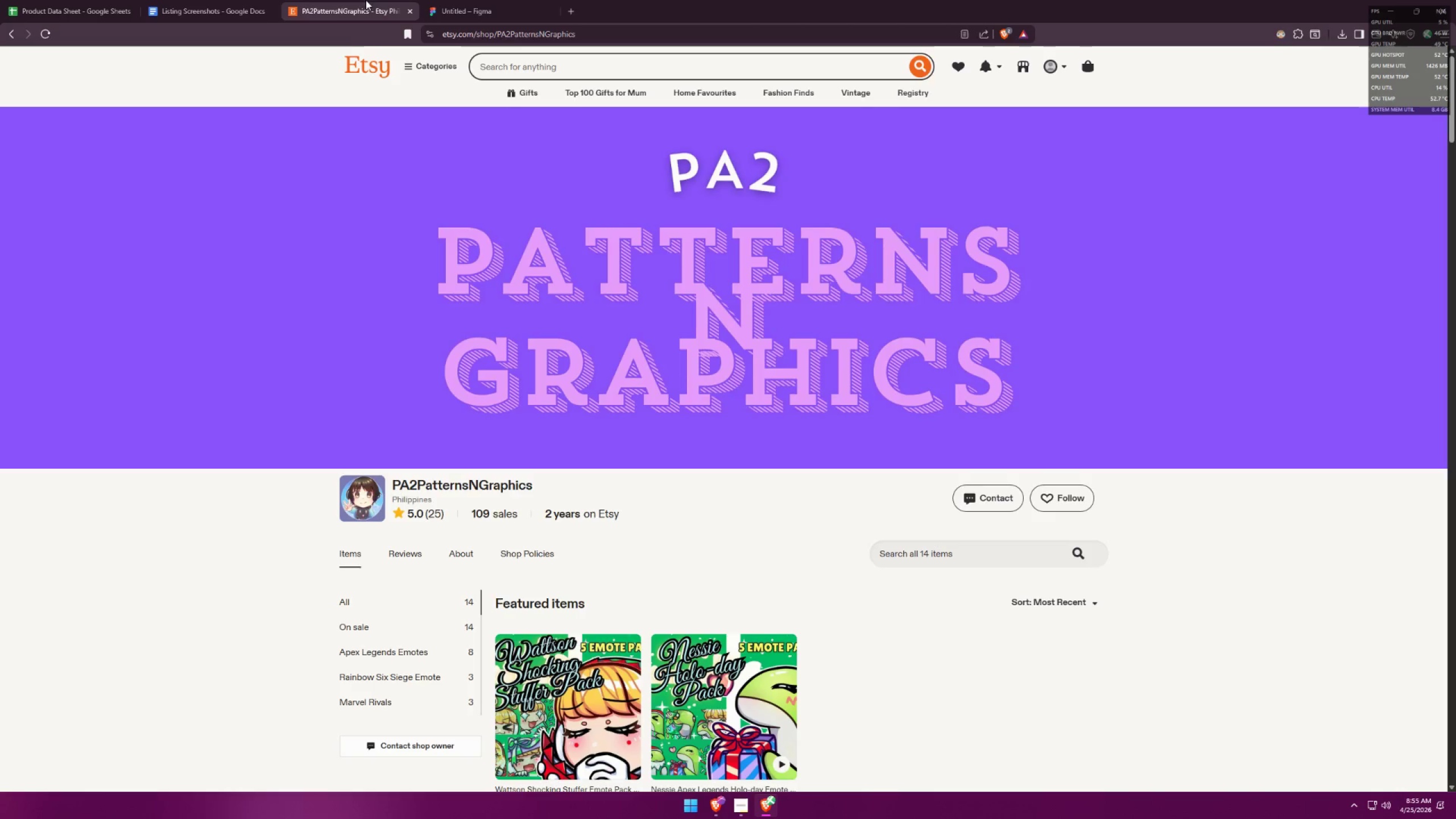 
left_click_drag(start_coordinate=[357, 0], to_coordinate=[345, 49])
 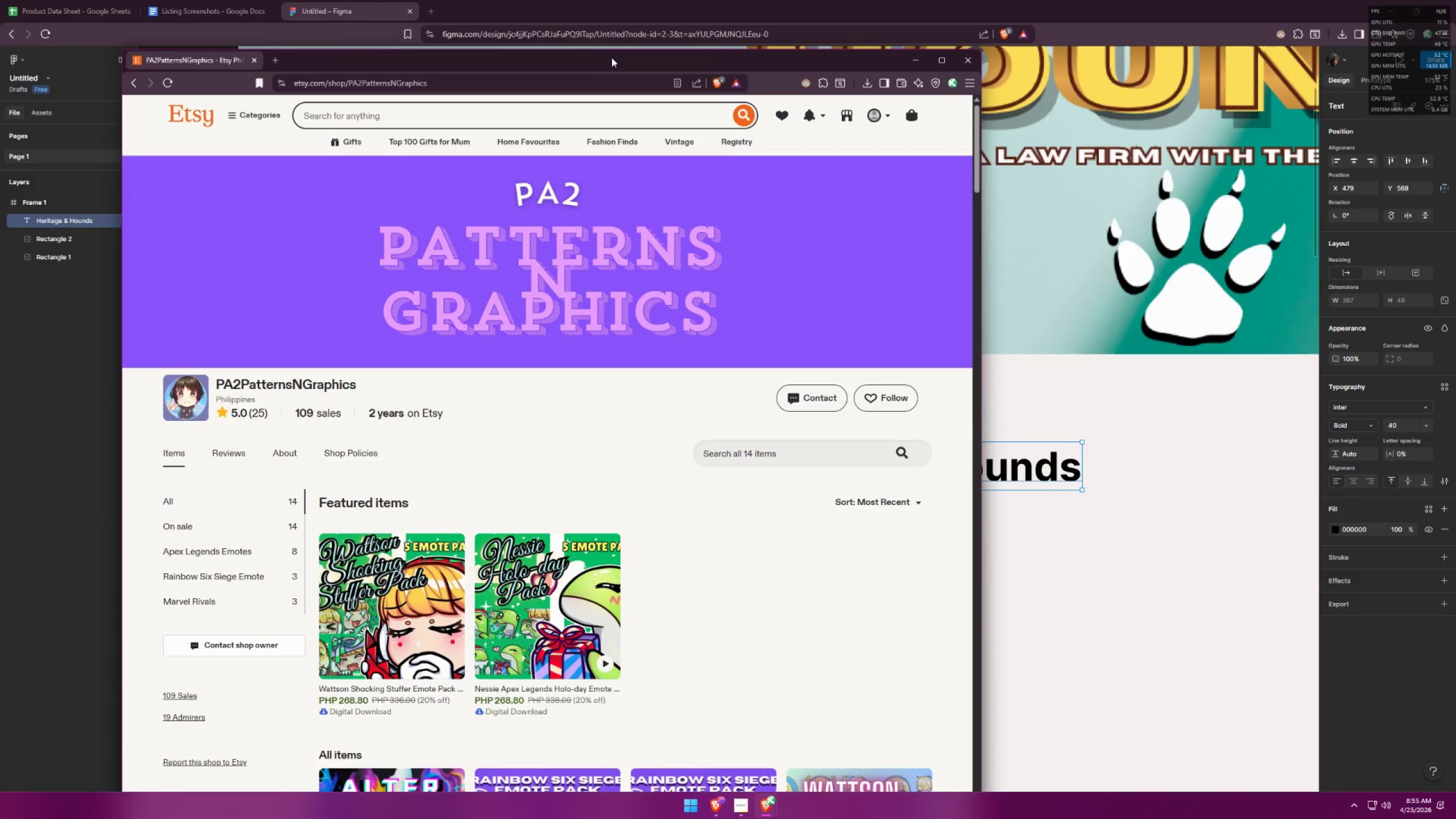 
left_click_drag(start_coordinate=[614, 65], to_coordinate=[566, 15])
 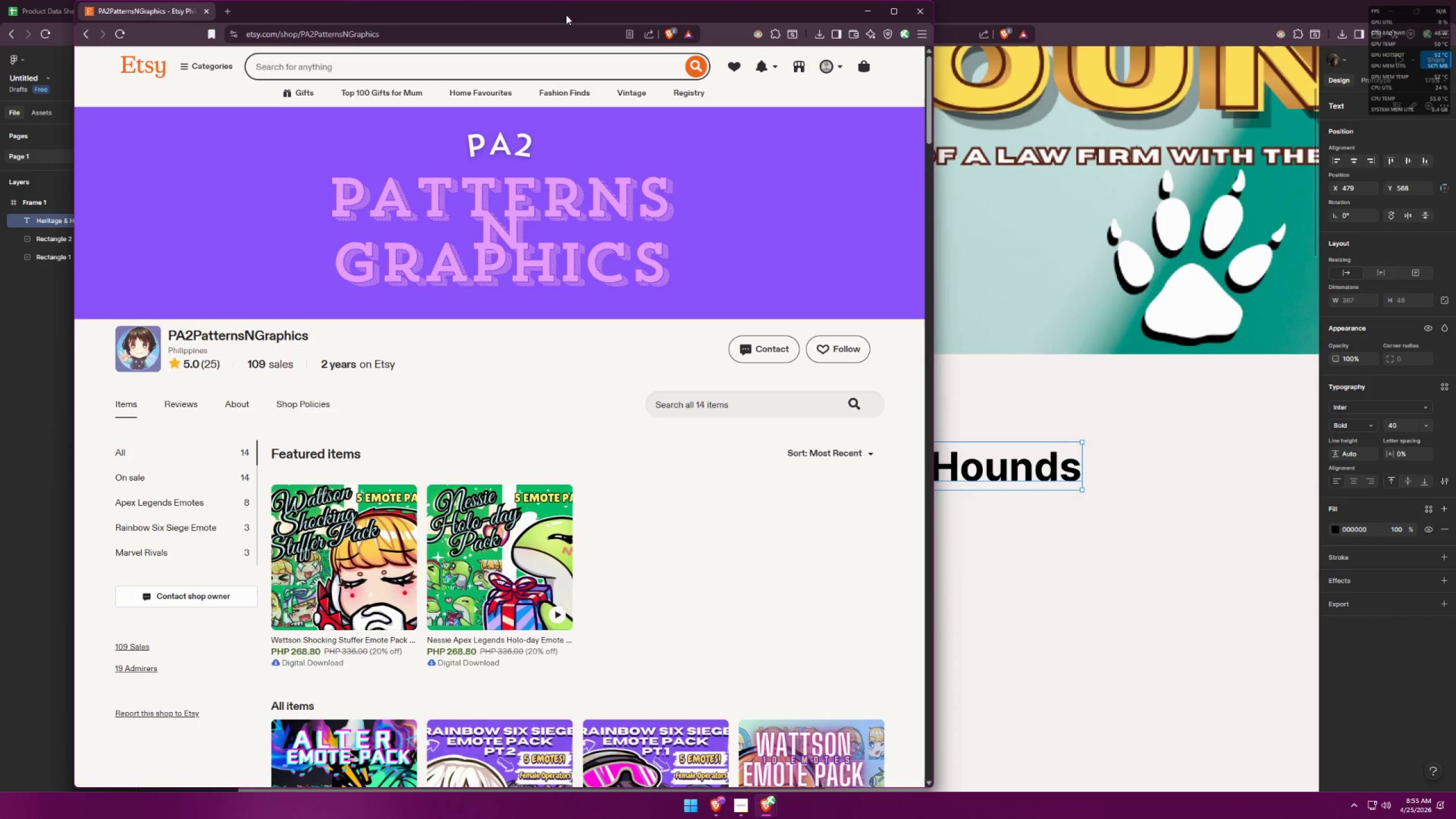 
key(Alt+AltLeft)
 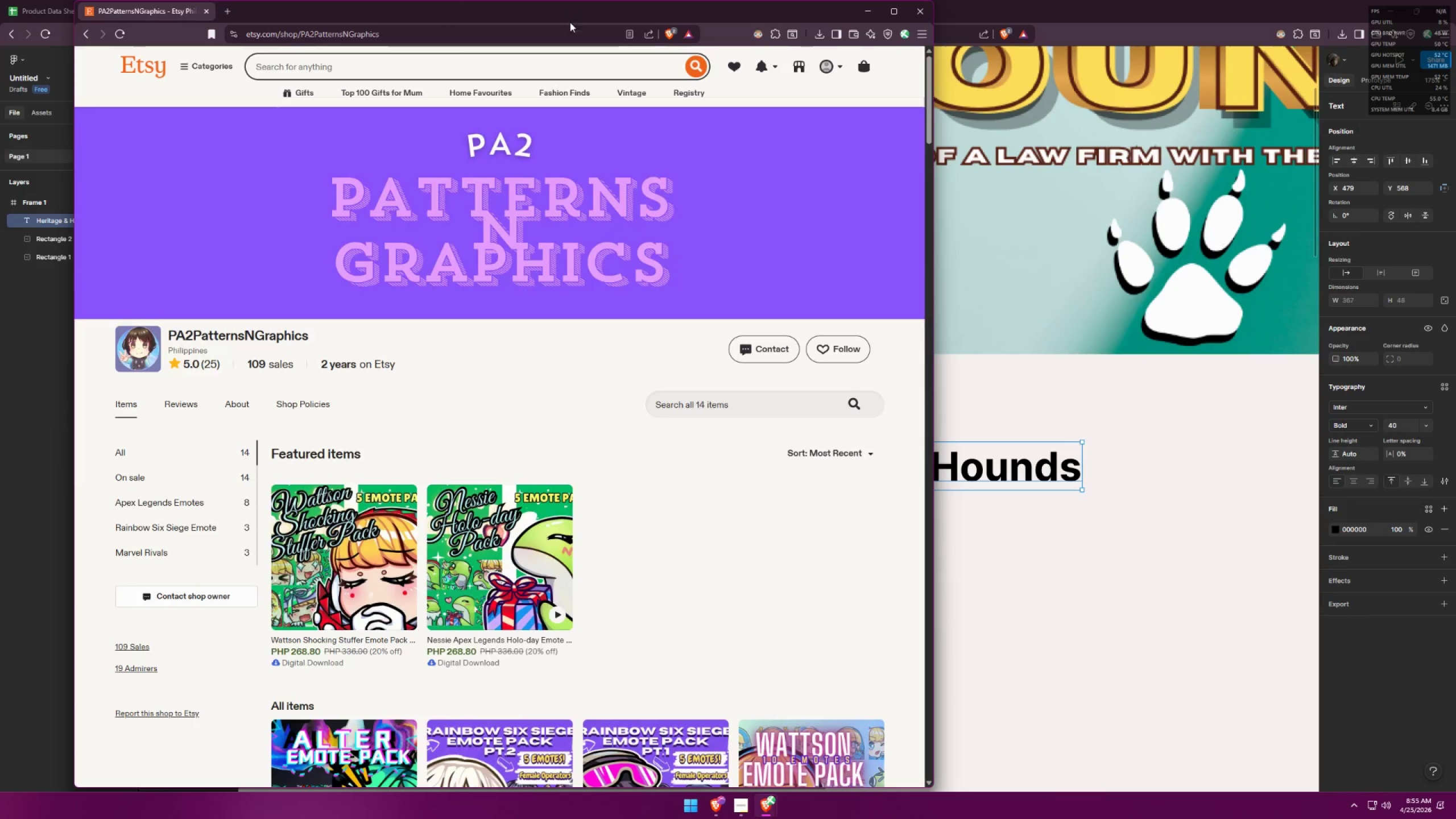 
key(Alt+Tab)
 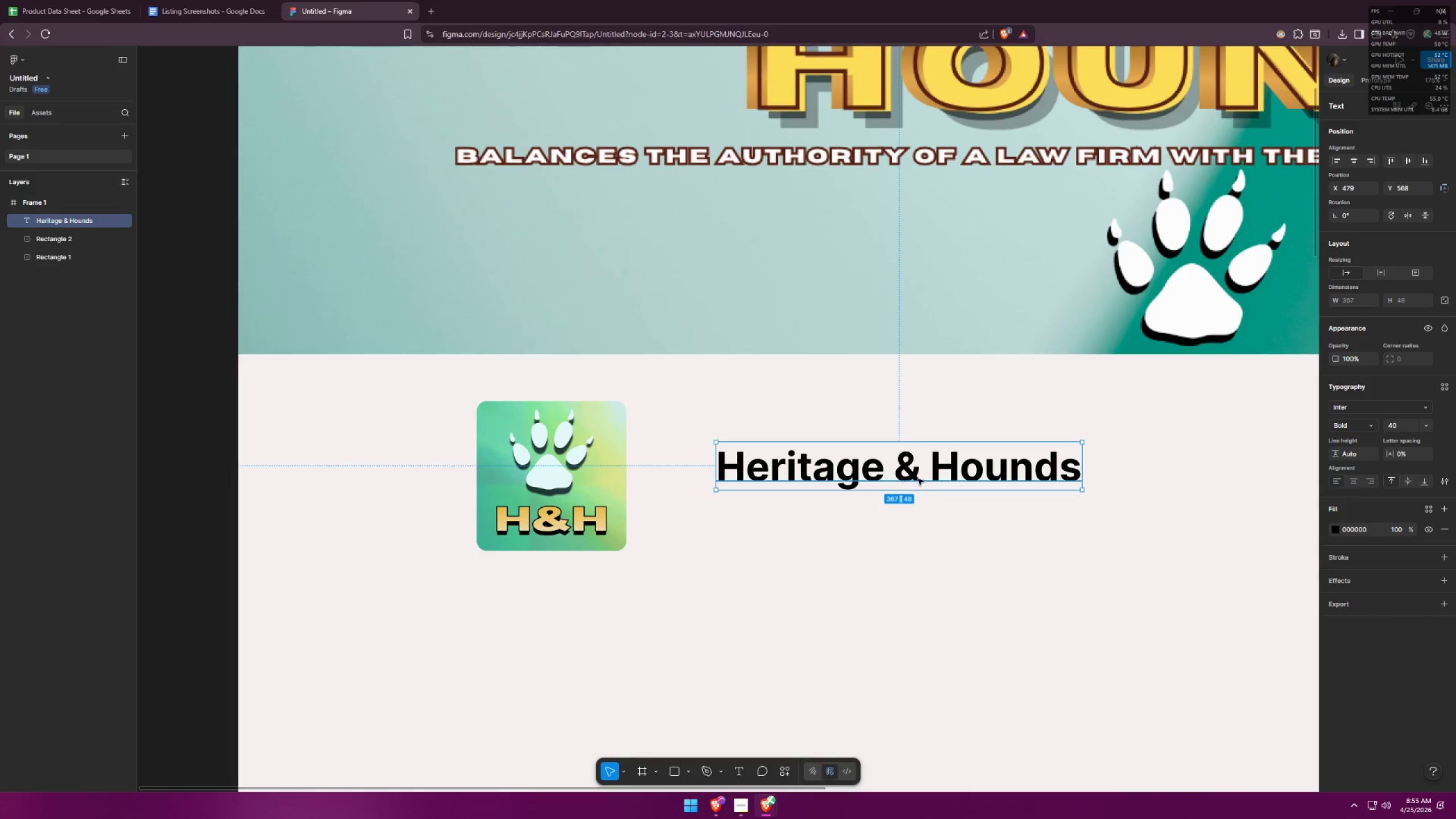 
left_click([988, 561])
 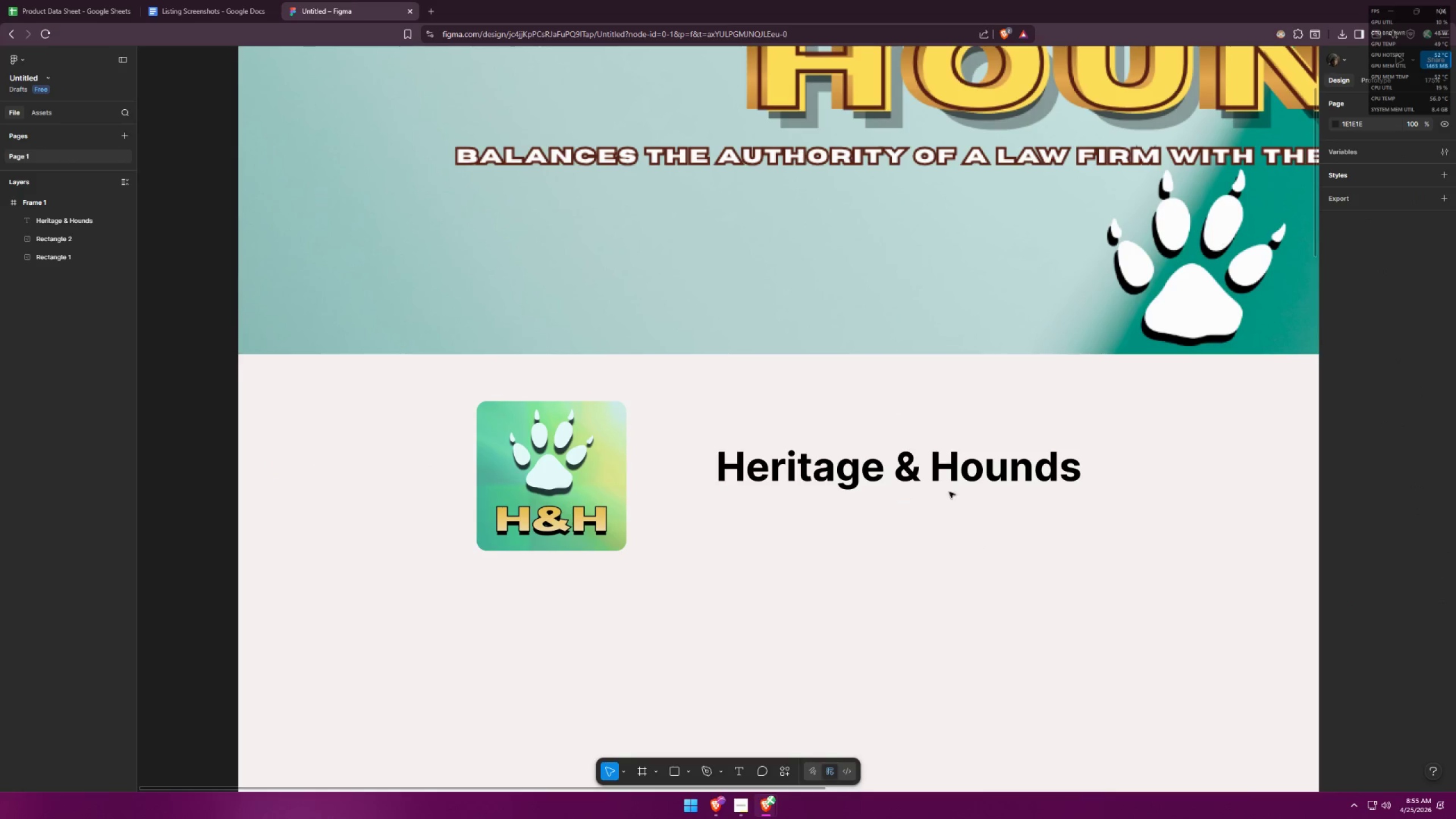 
left_click_drag(start_coordinate=[938, 476], to_coordinate=[872, 445])
 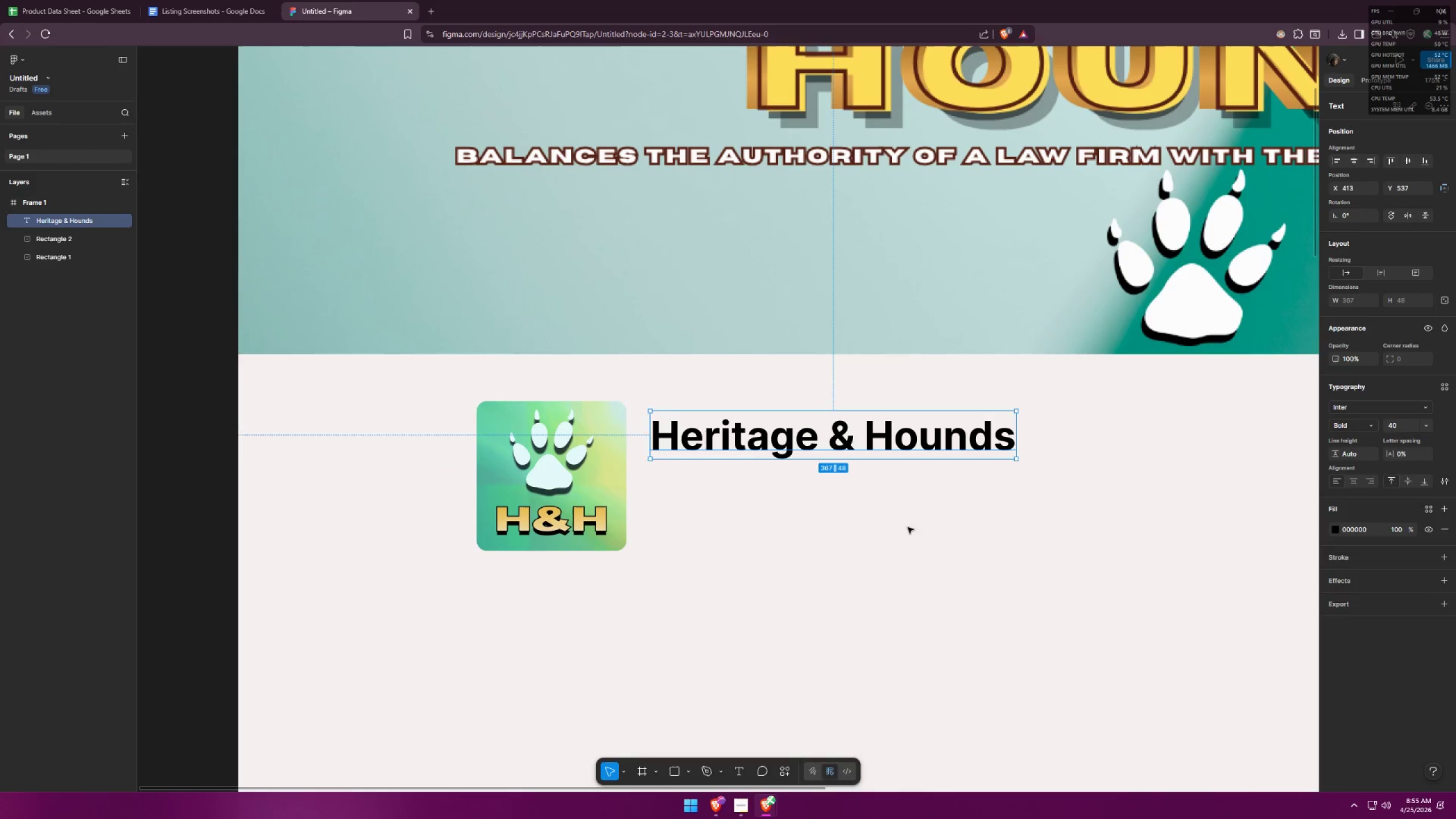 
left_click([908, 527])
 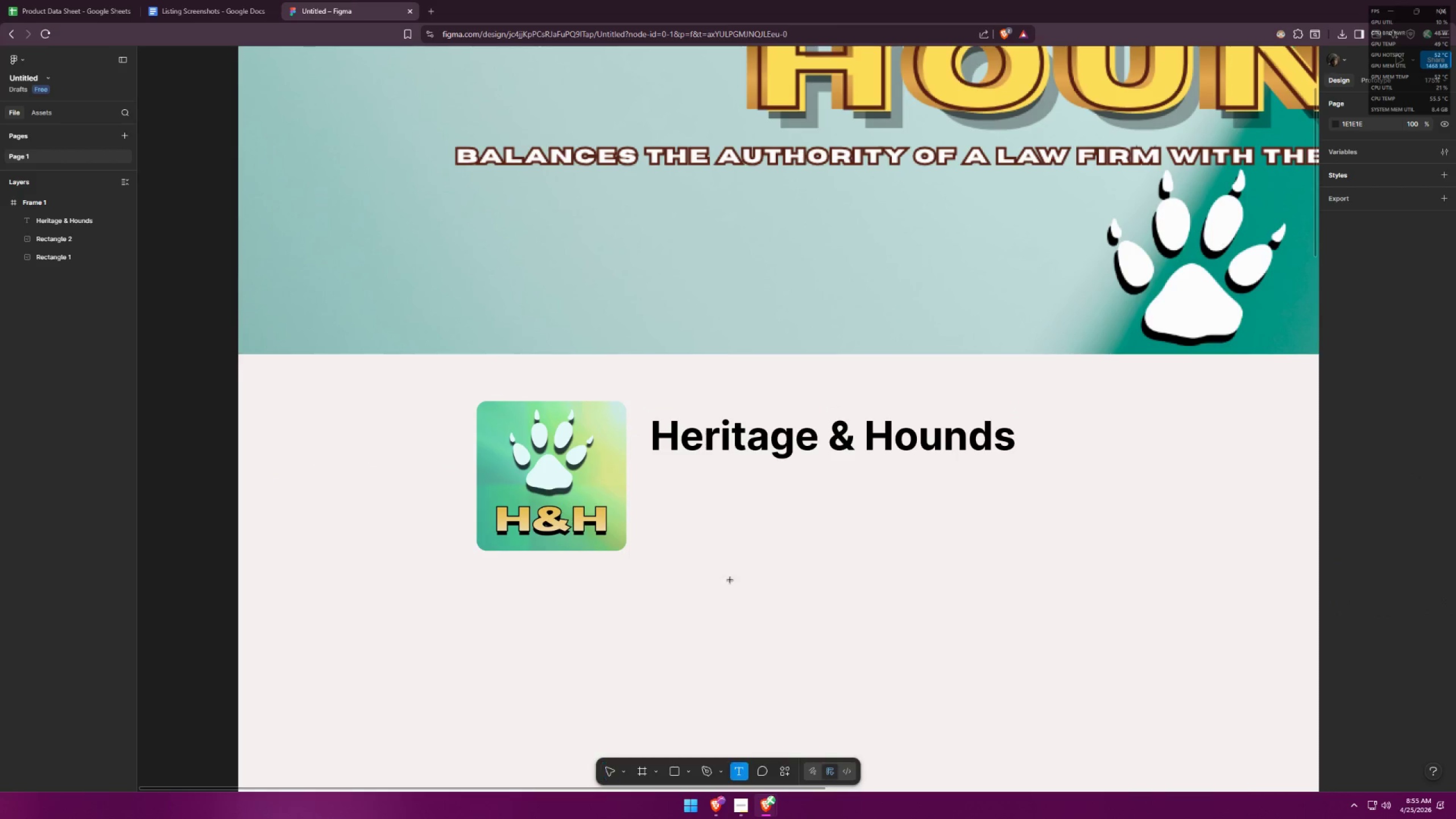 
double_click([713, 491])
 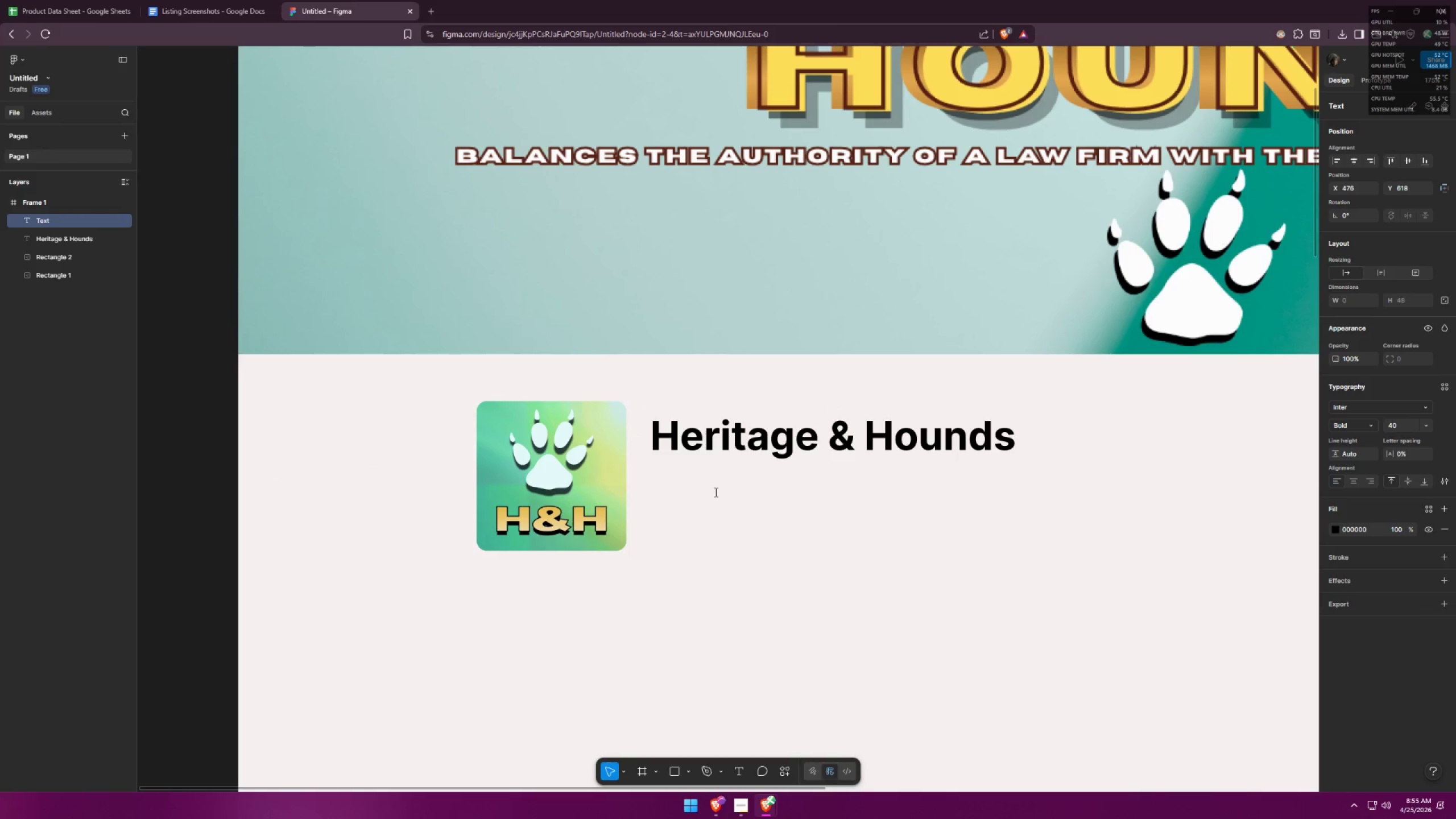 
type(unit)
key(Backspace)
key(Backspace)
key(Backspace)
key(Backspace)
type(United State)
 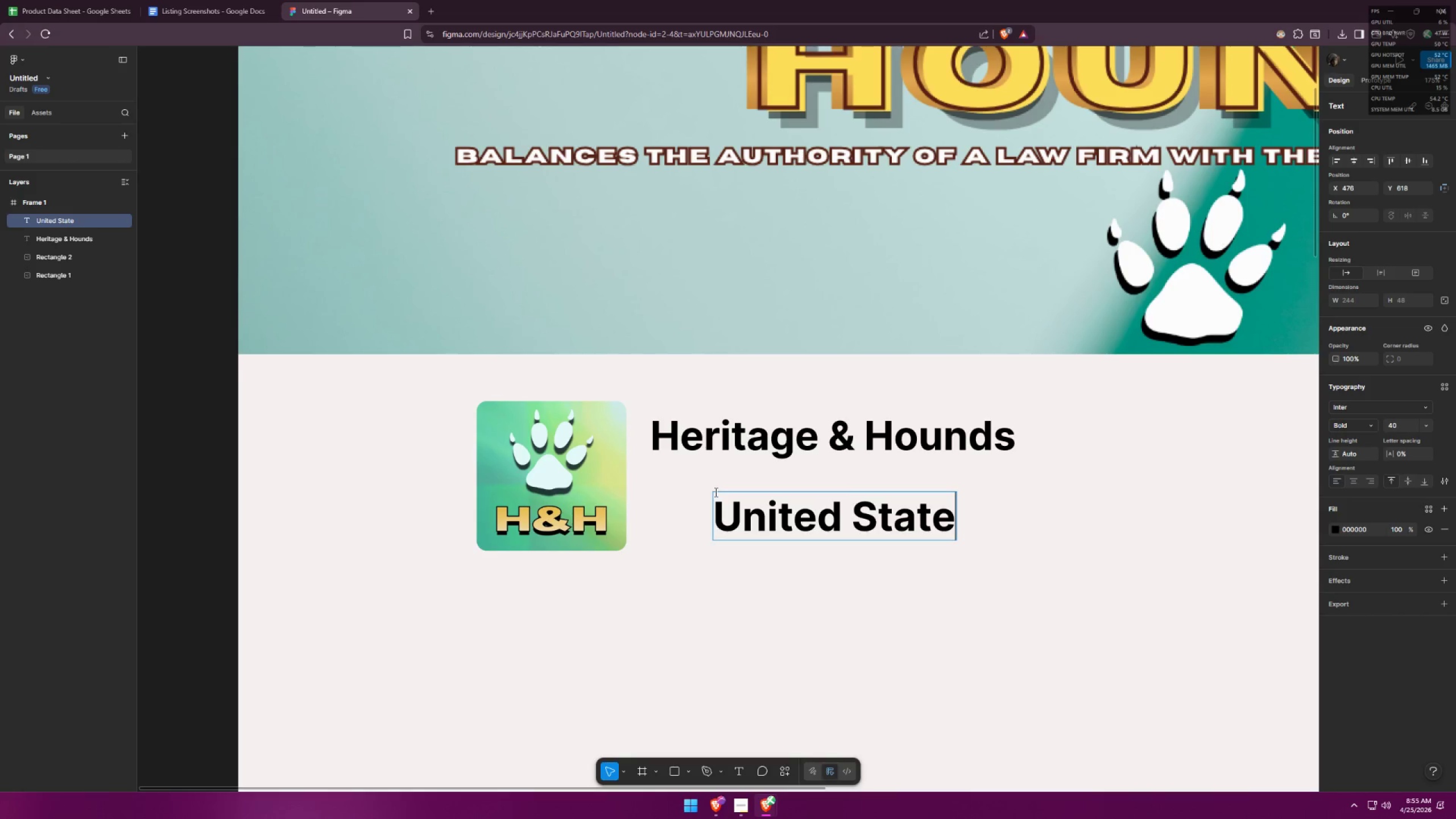 
key(Control+ControlLeft)
 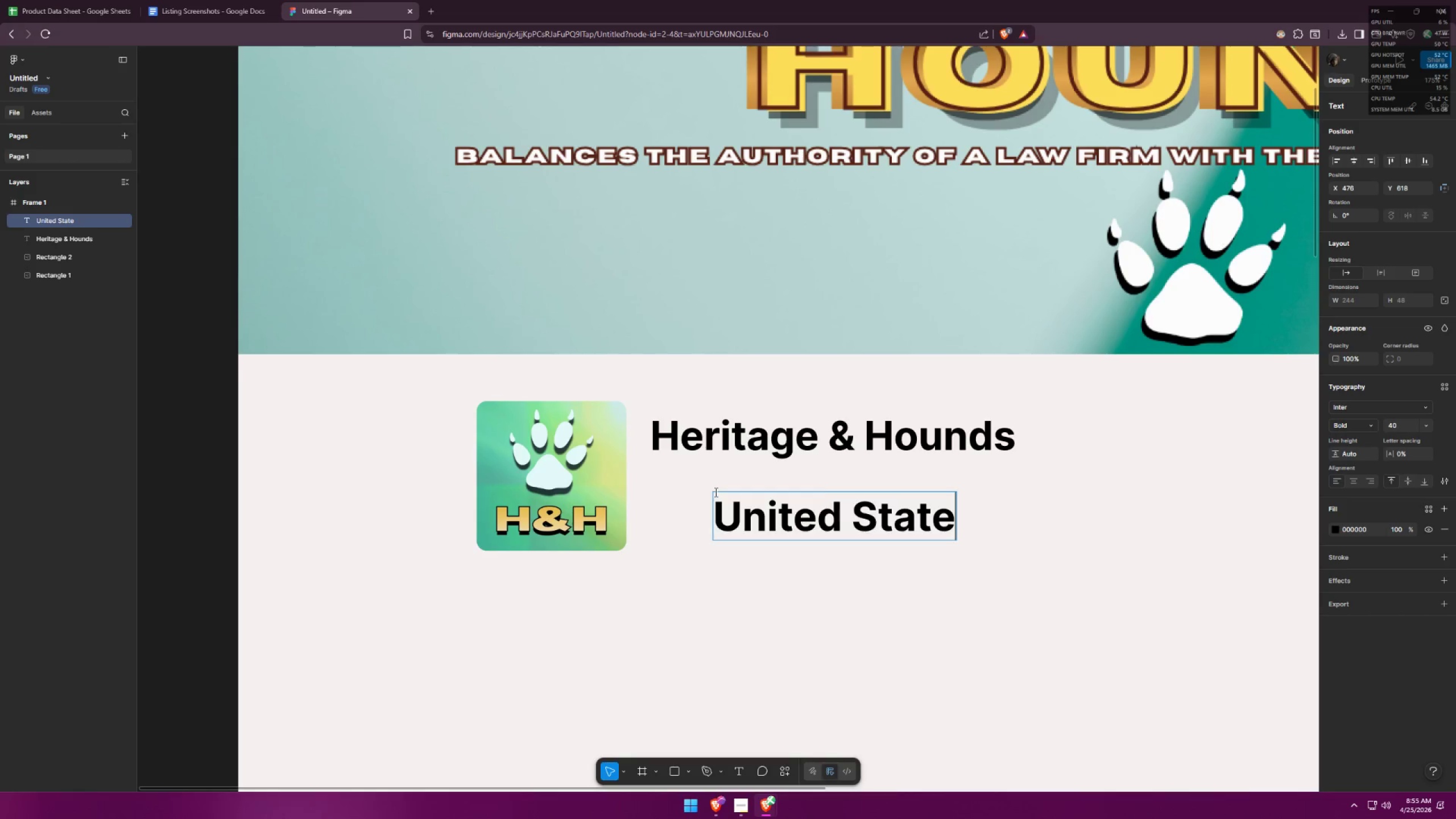 
key(Control+A)
 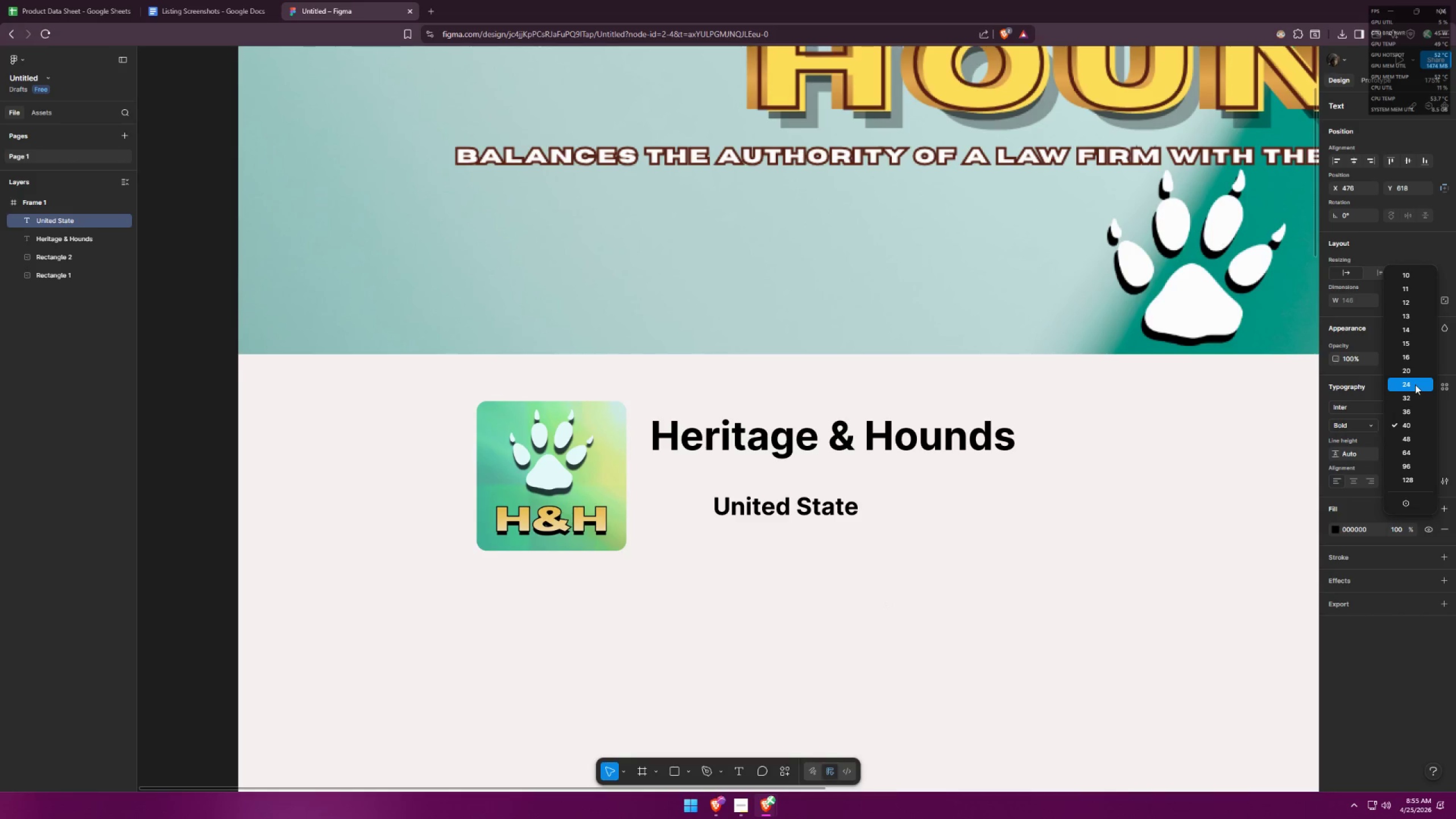 
left_click([1418, 383])
 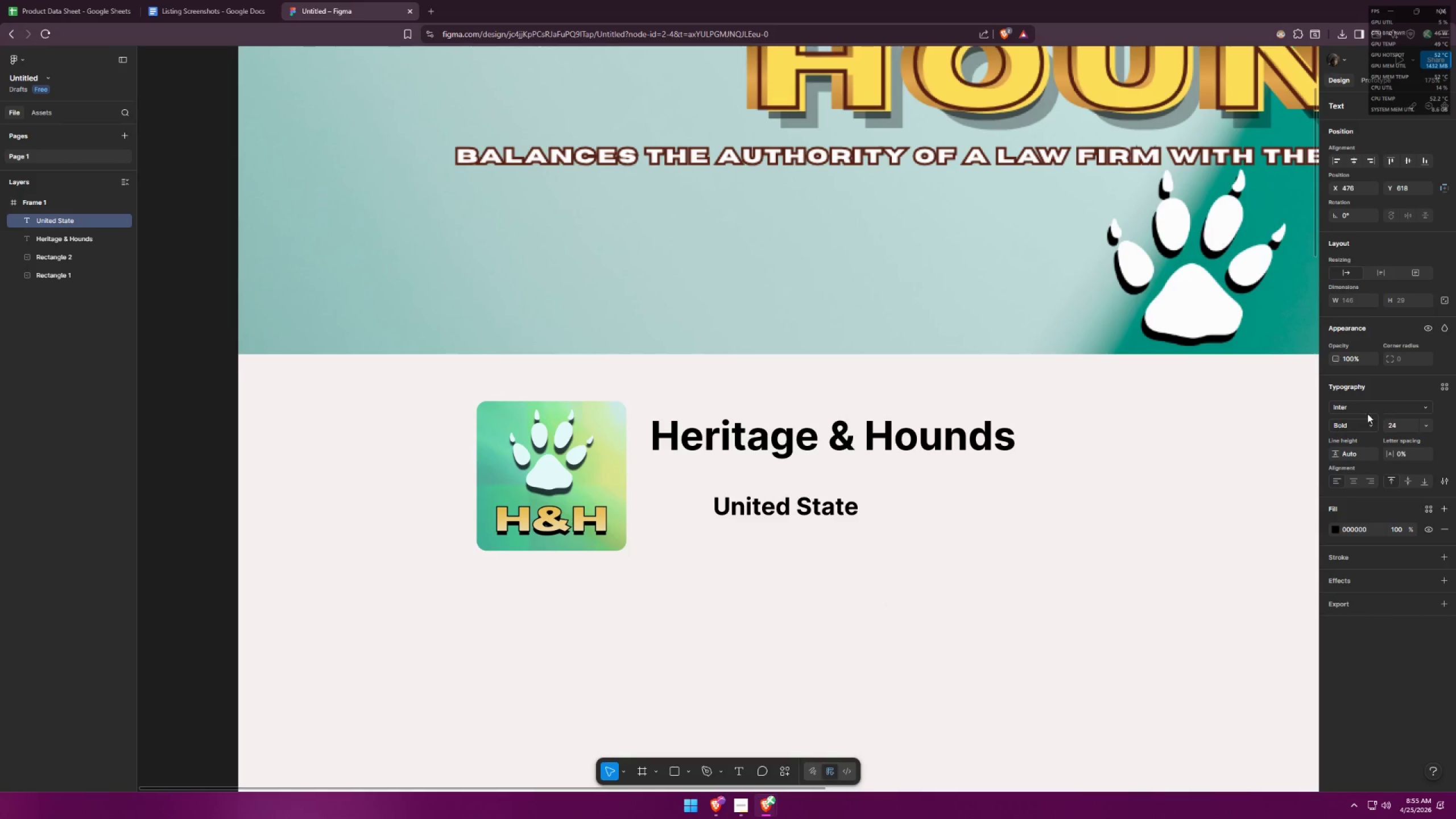 
left_click([1366, 418])
 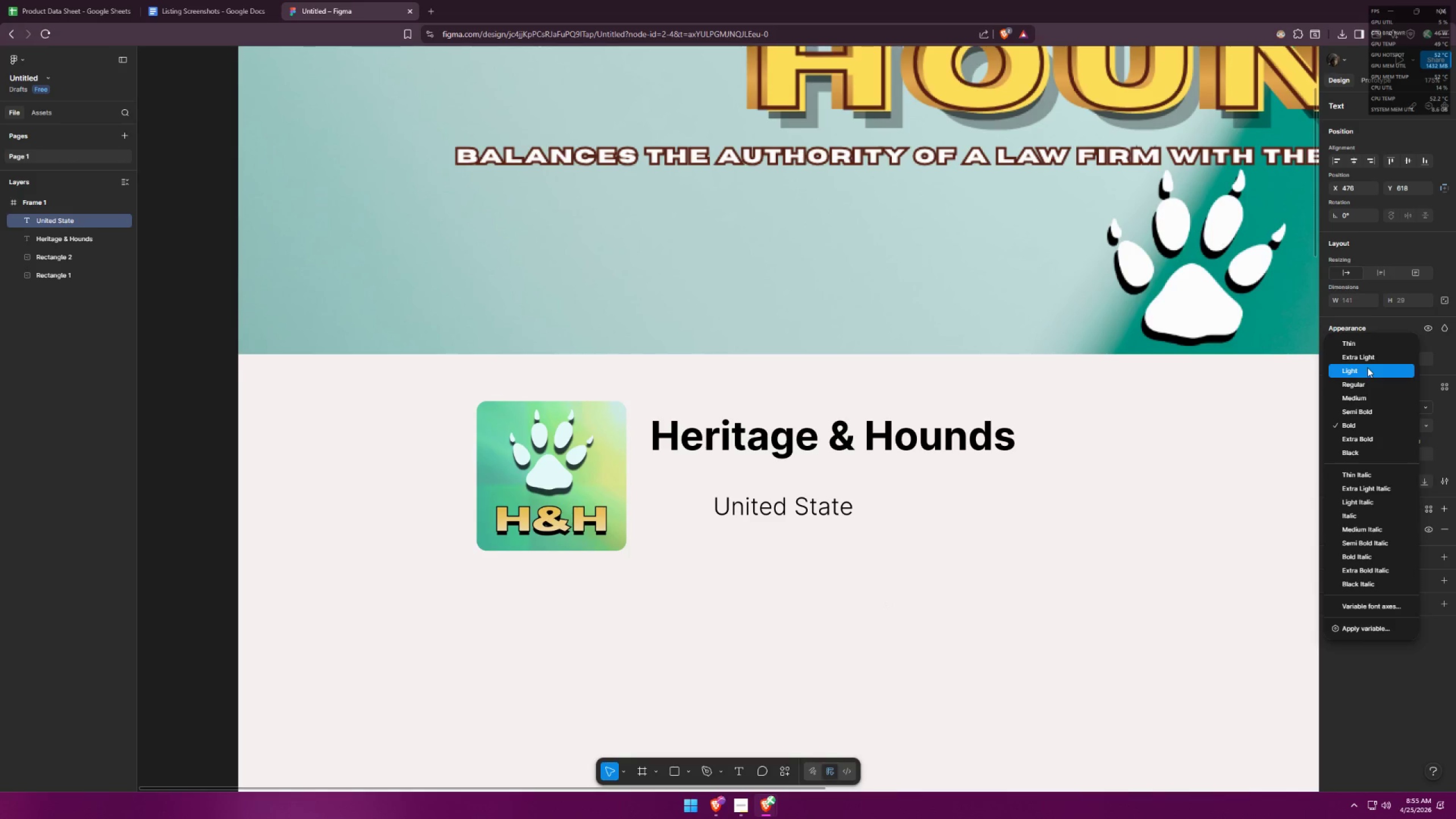 
left_click([1367, 367])
 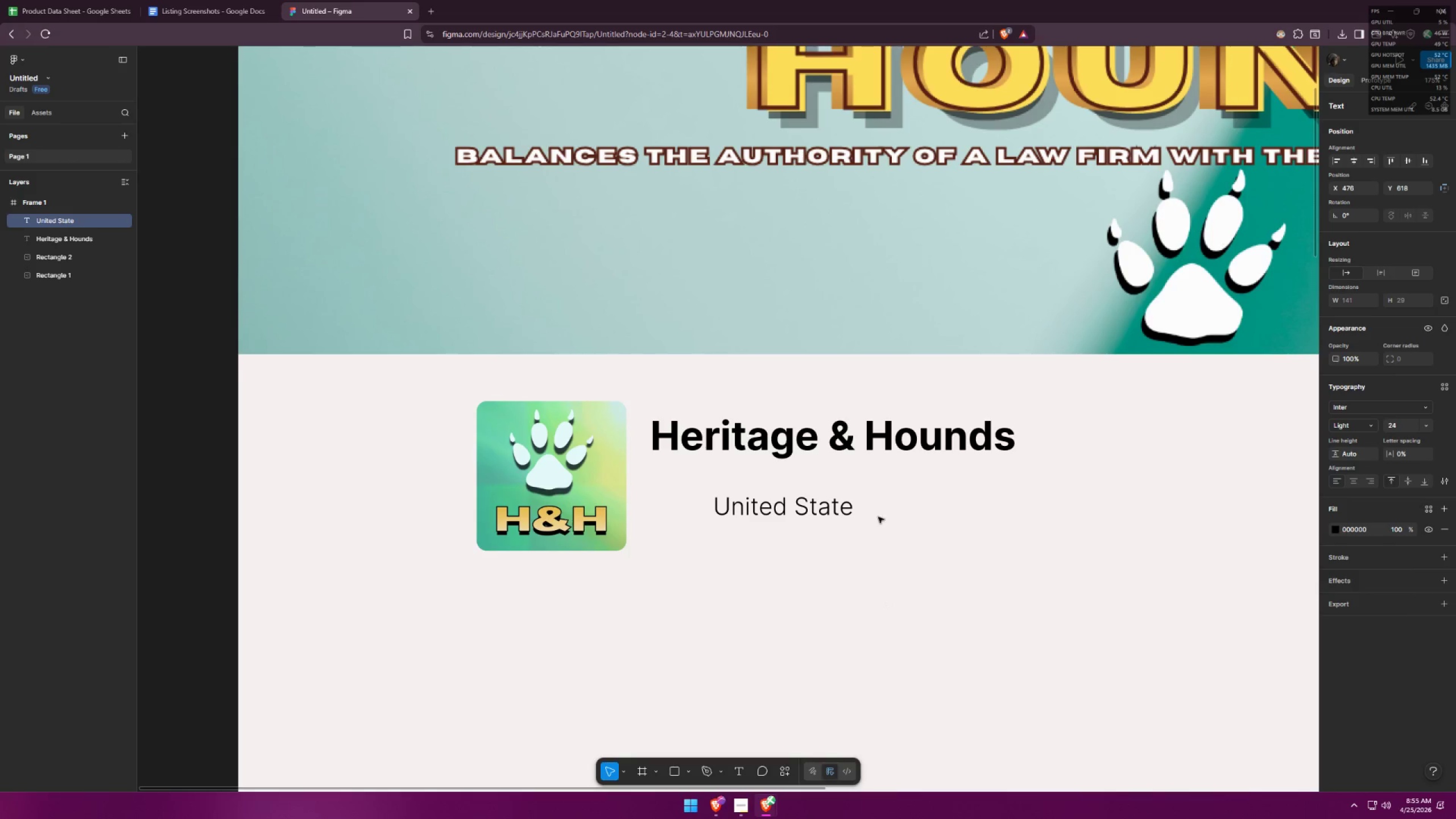 
double_click([838, 503])
 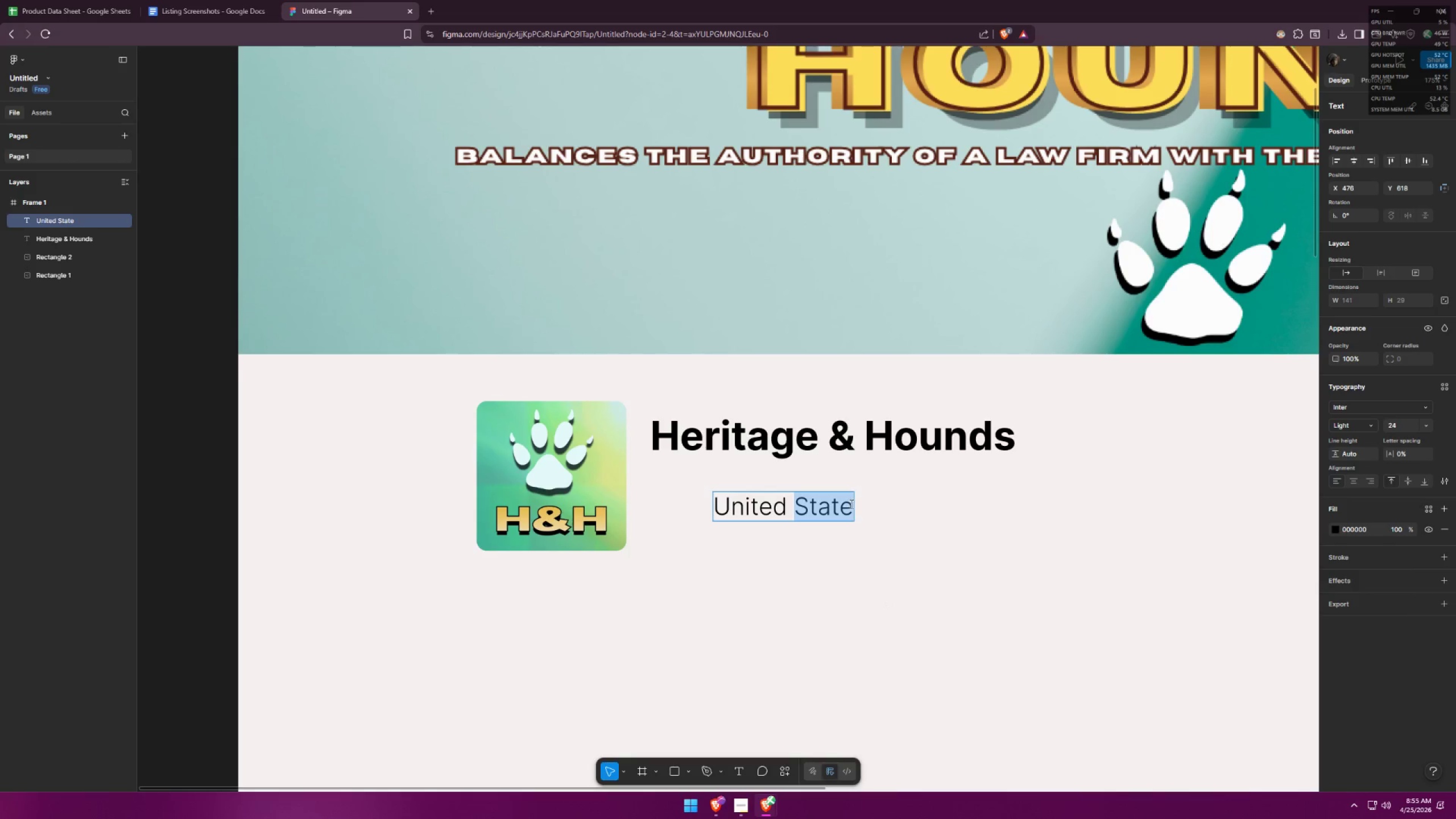 
triple_click([851, 503])
 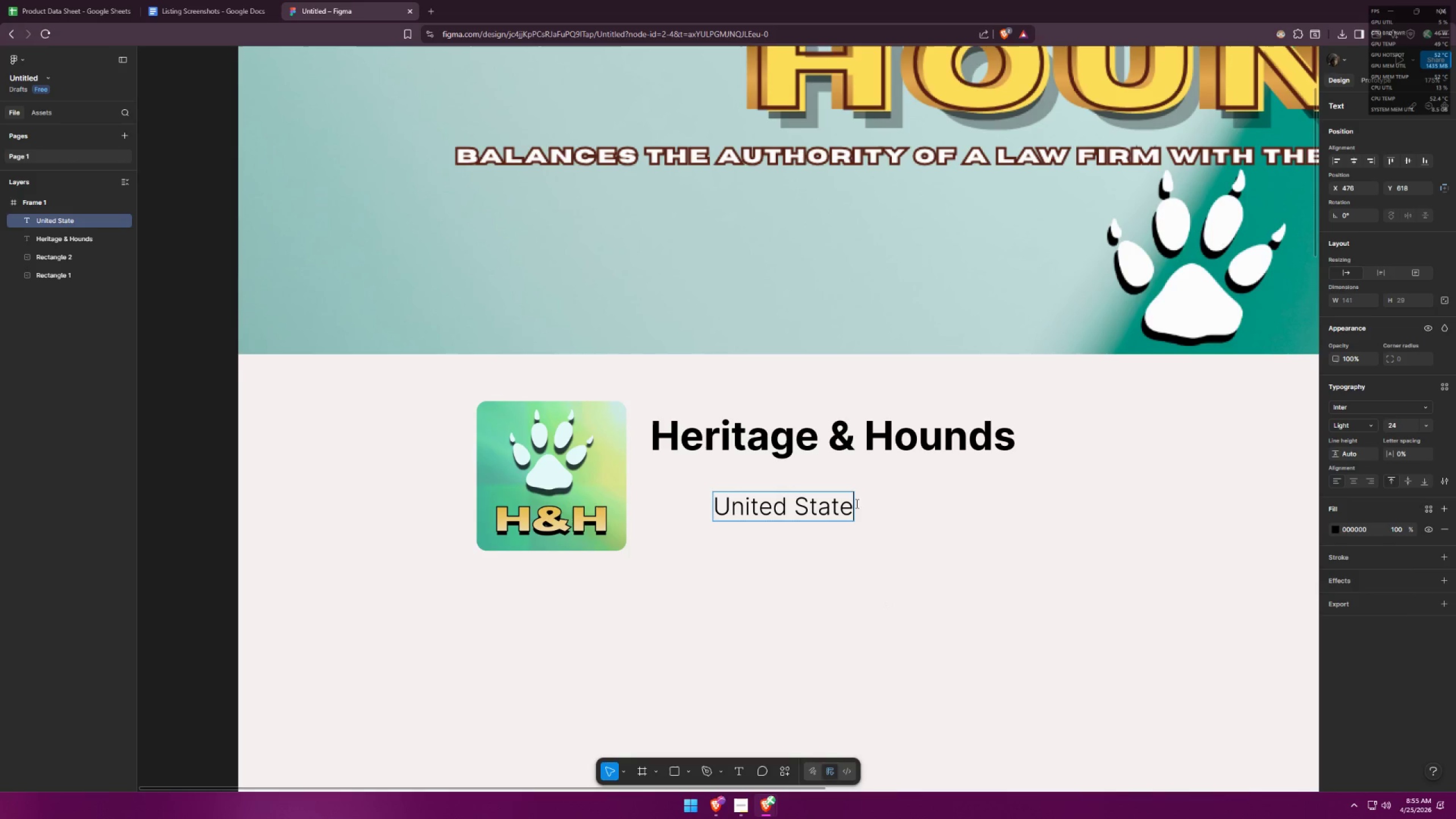 
key(S)
 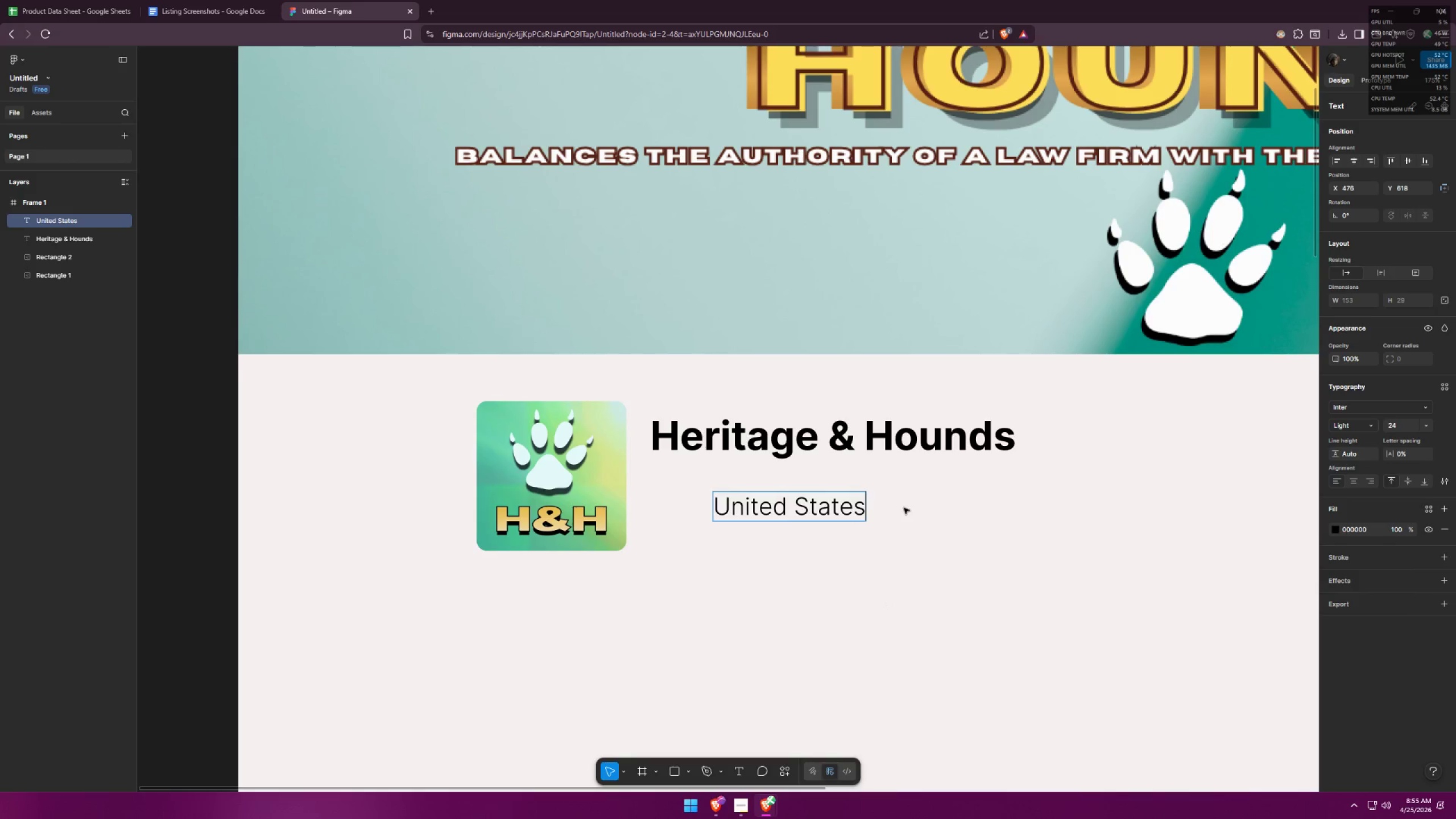 
left_click([907, 509])
 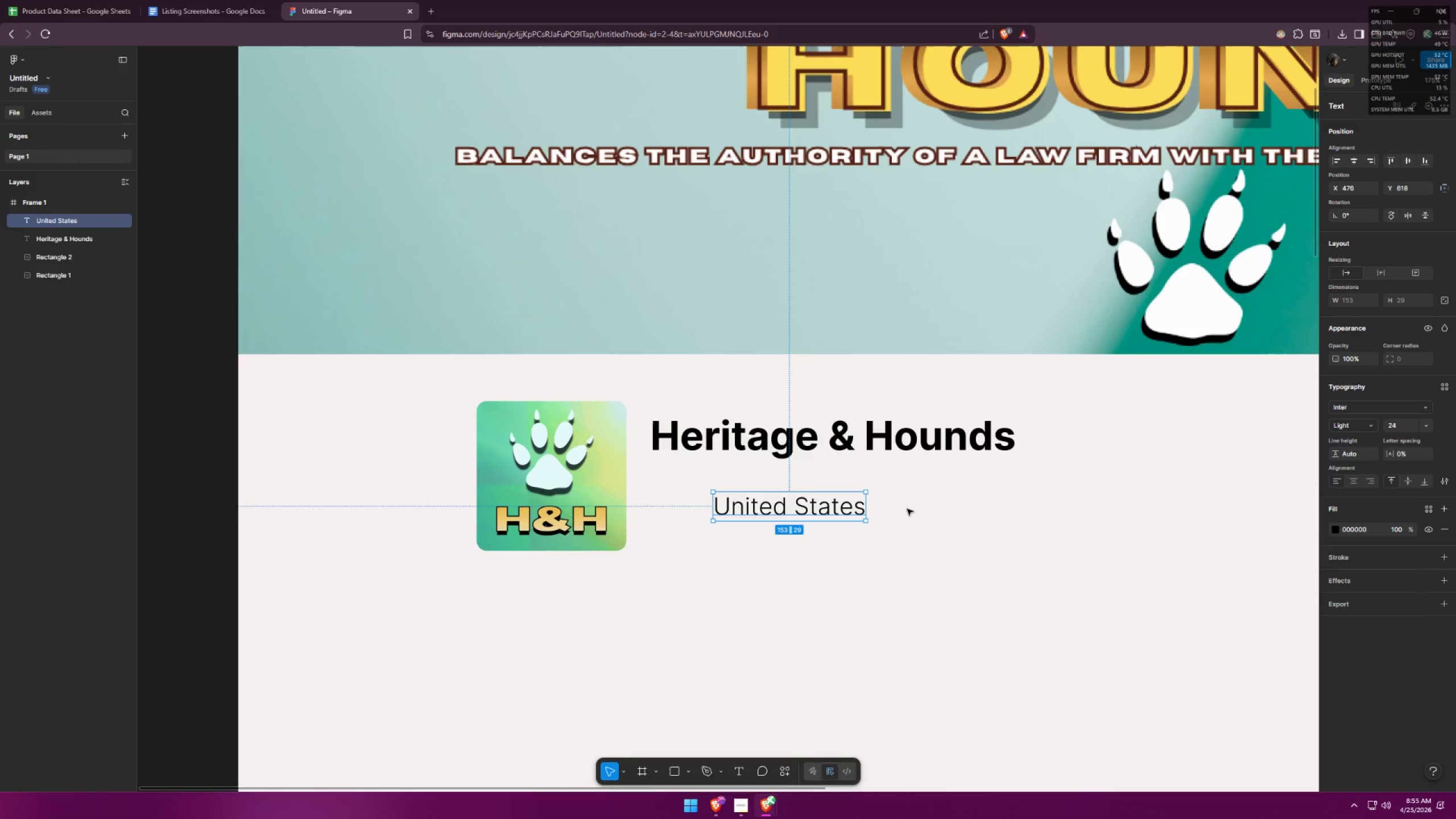 
key(Alt+AltLeft)
 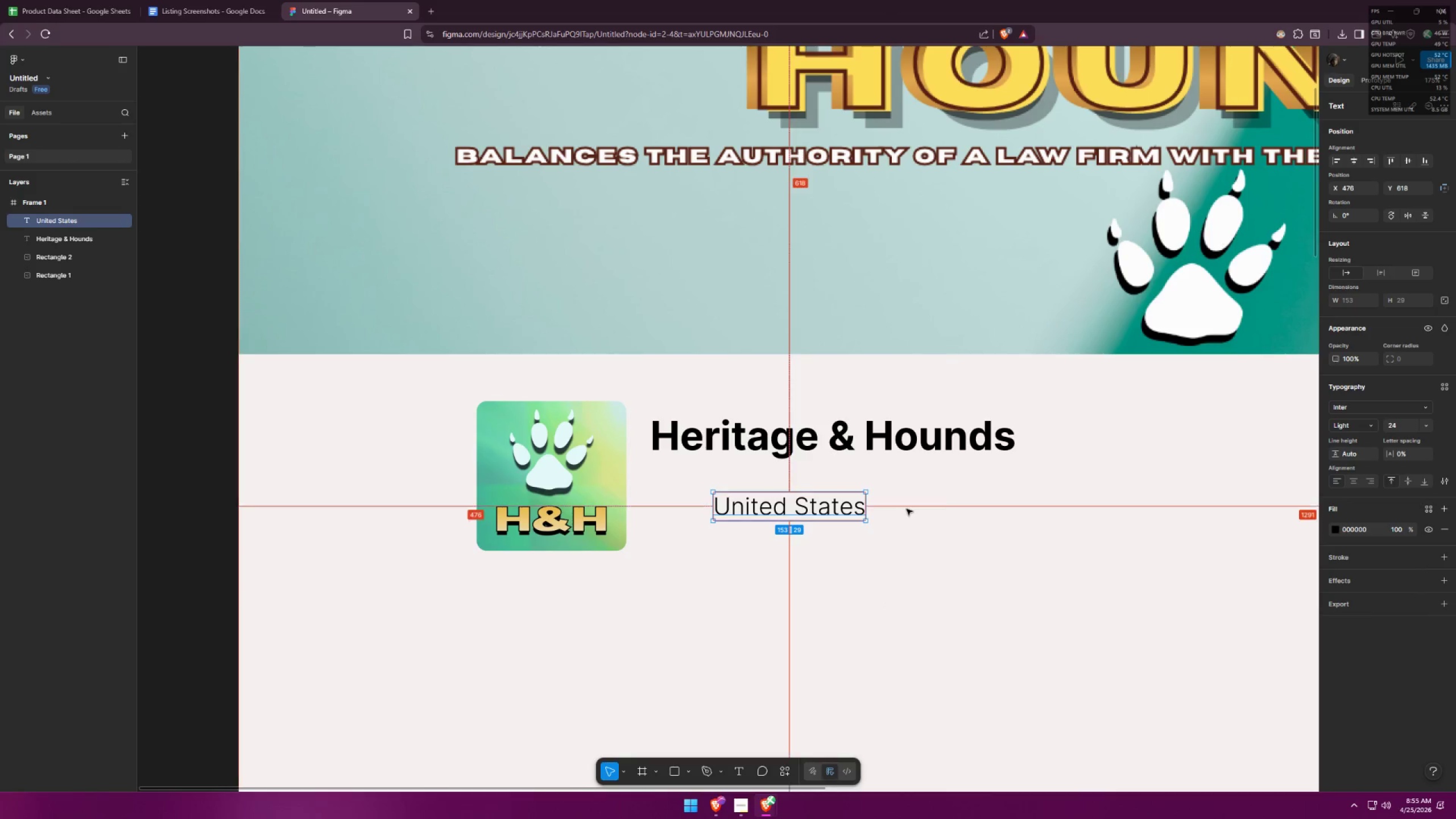 
key(Alt+Tab)
 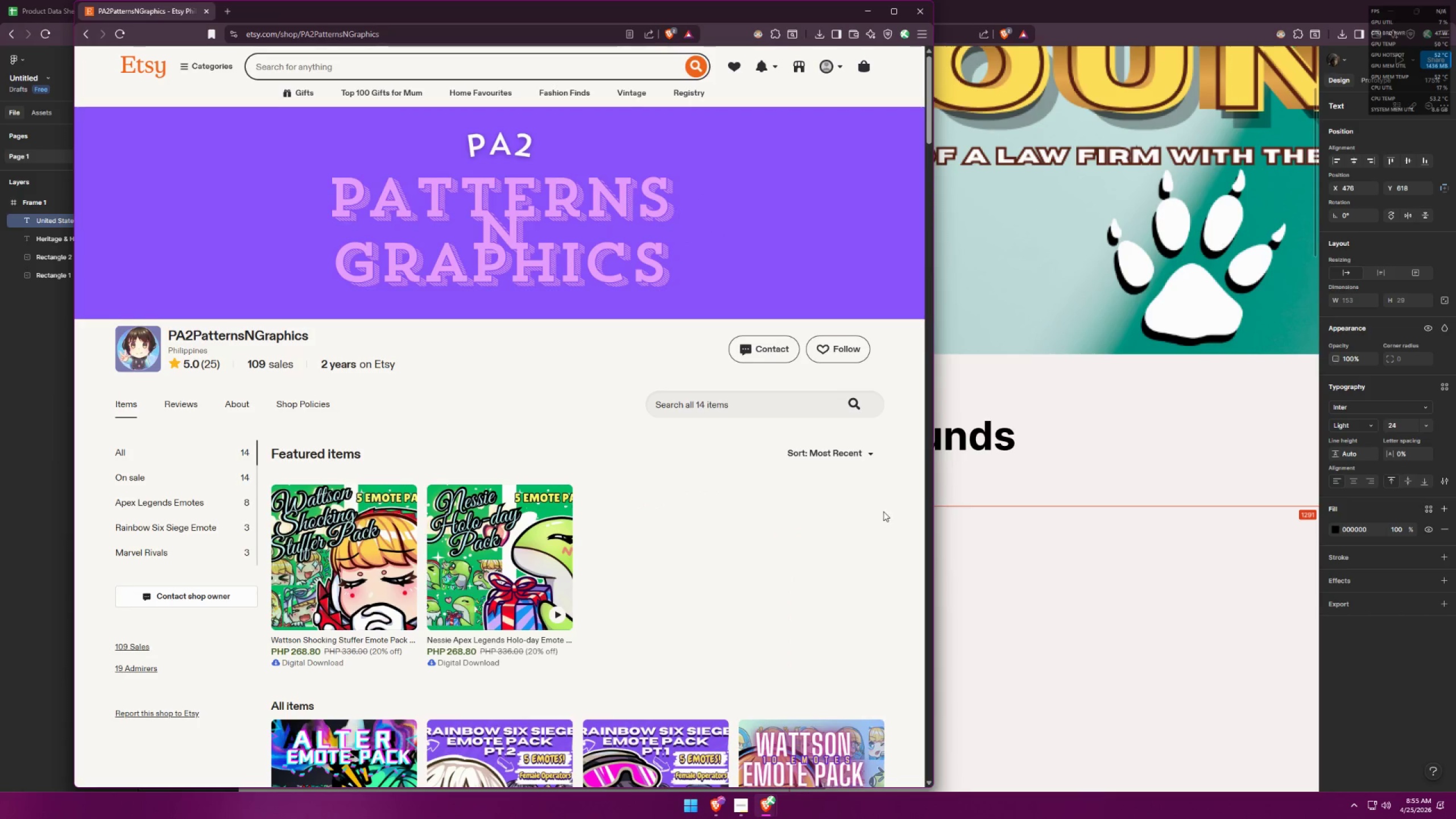 
key(Alt+AltLeft)
 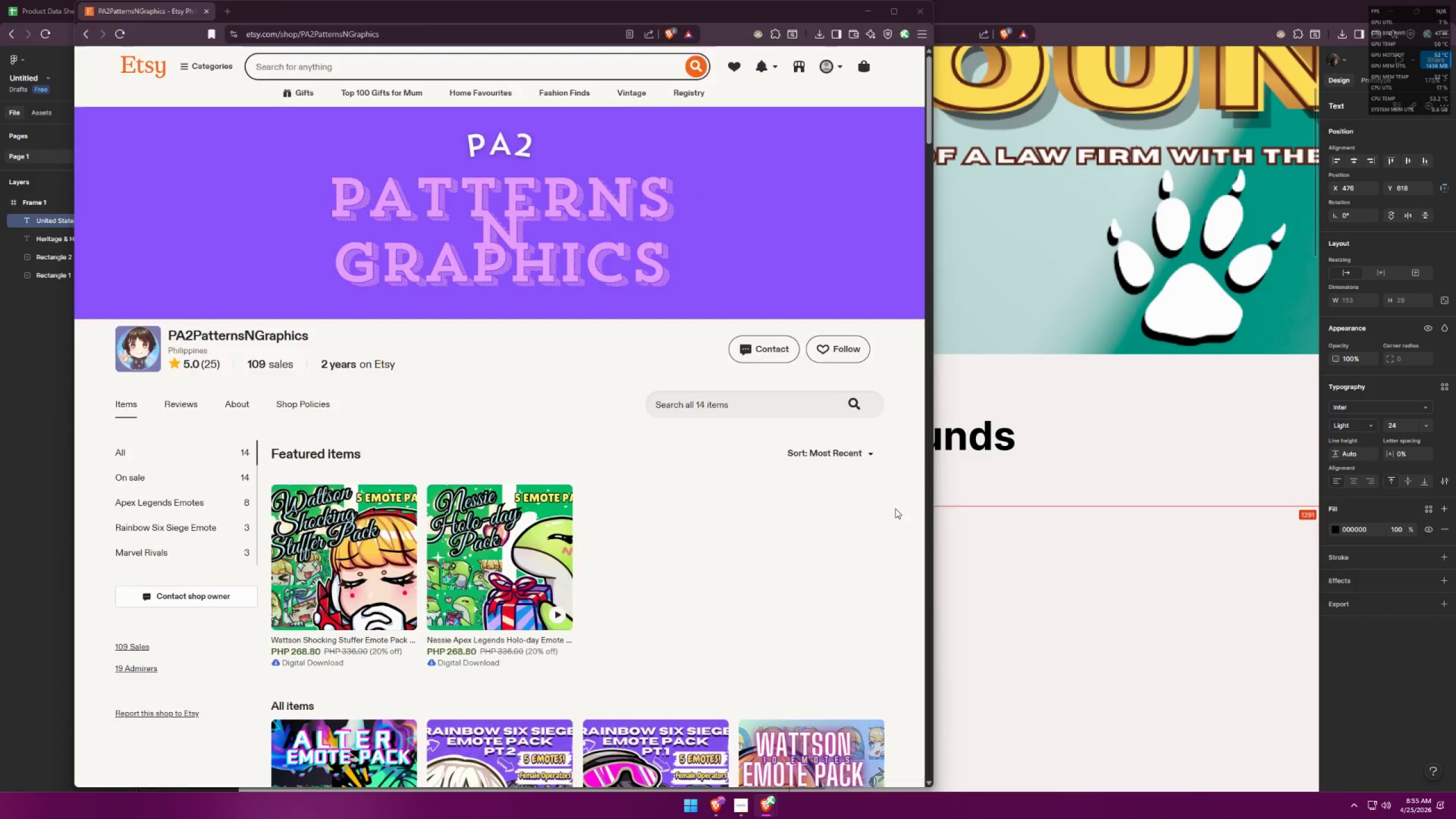 
key(Alt+Tab)
 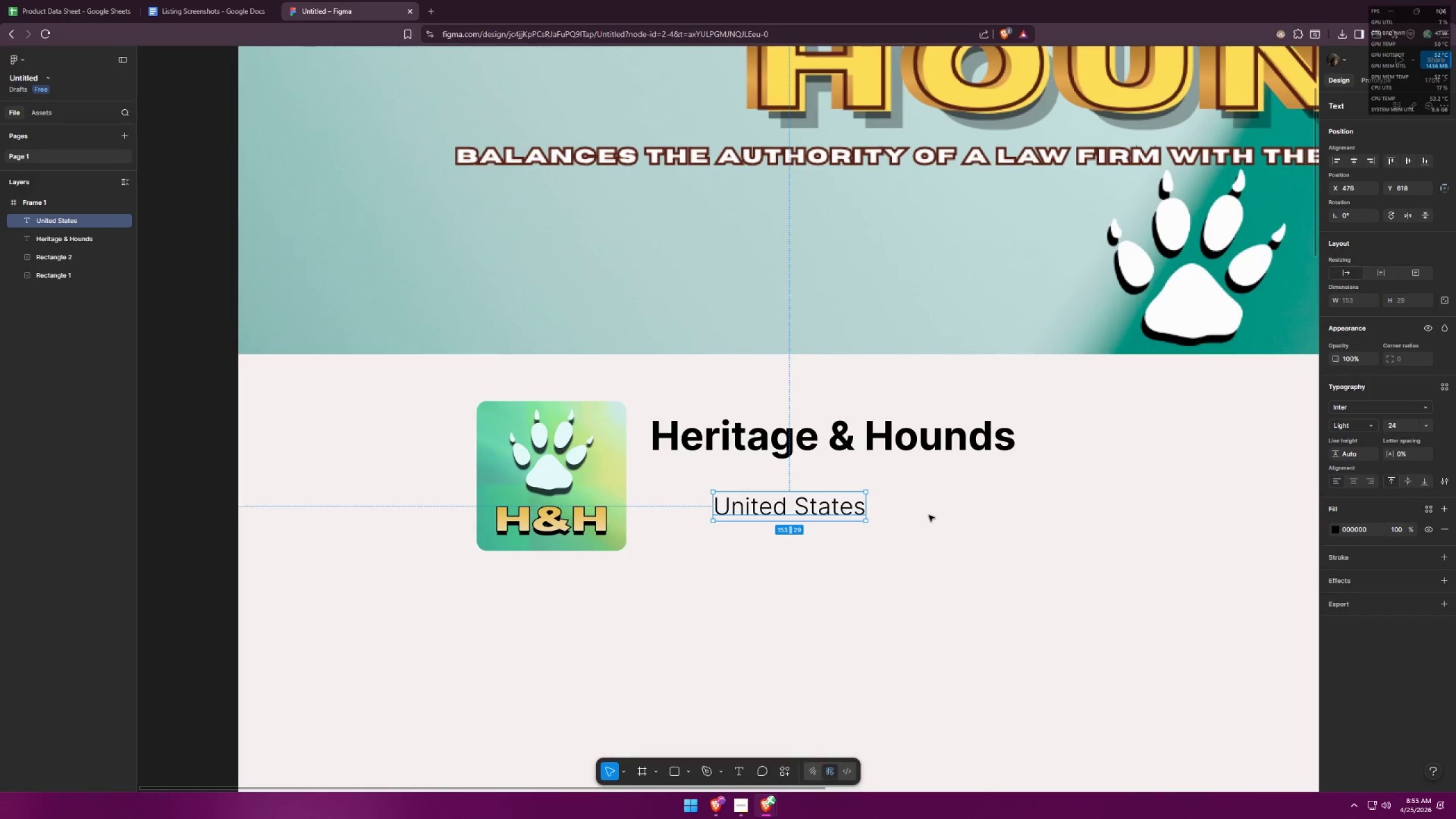 
left_click([929, 515])
 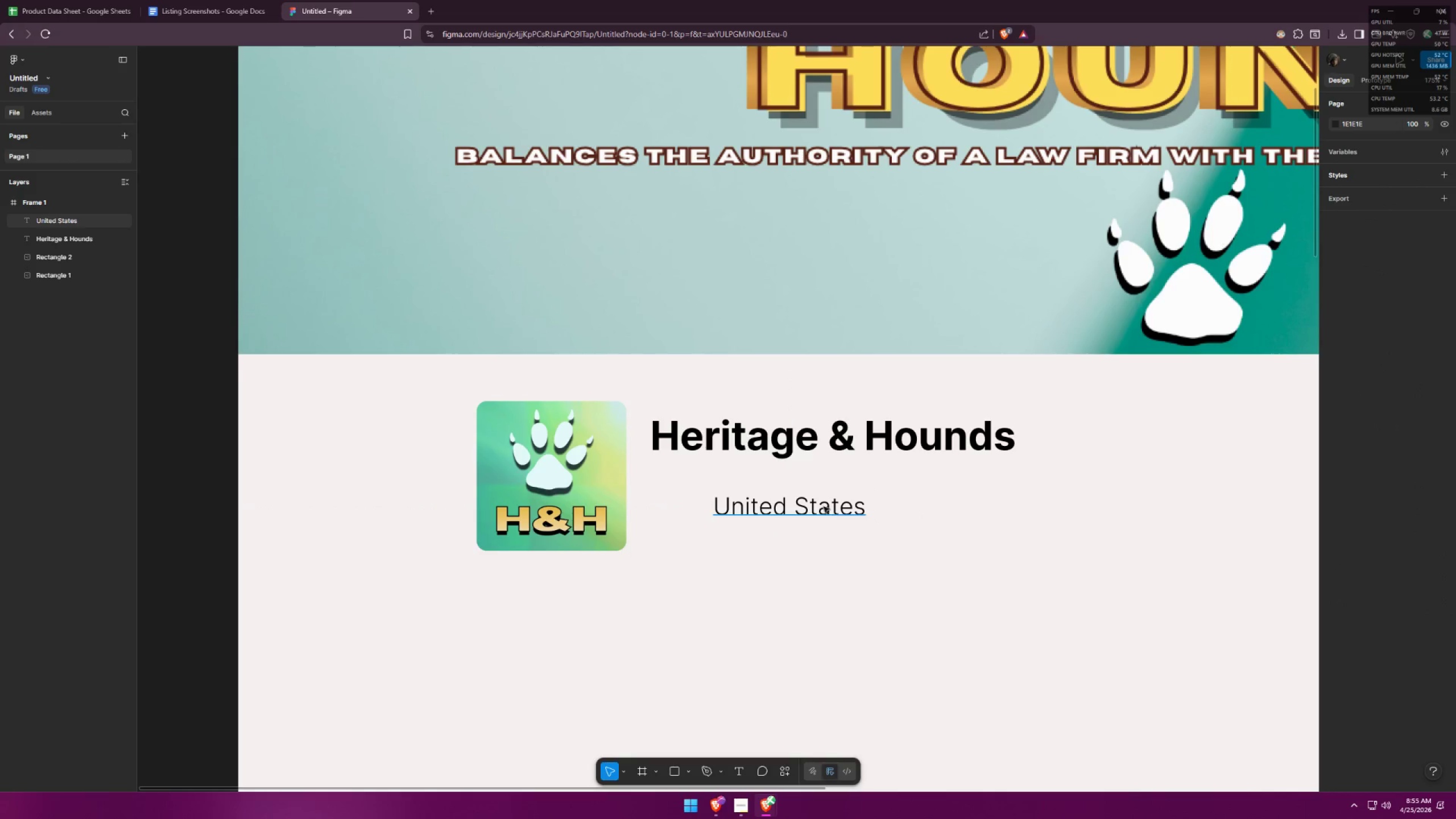 
left_click_drag(start_coordinate=[822, 507], to_coordinate=[760, 484])
 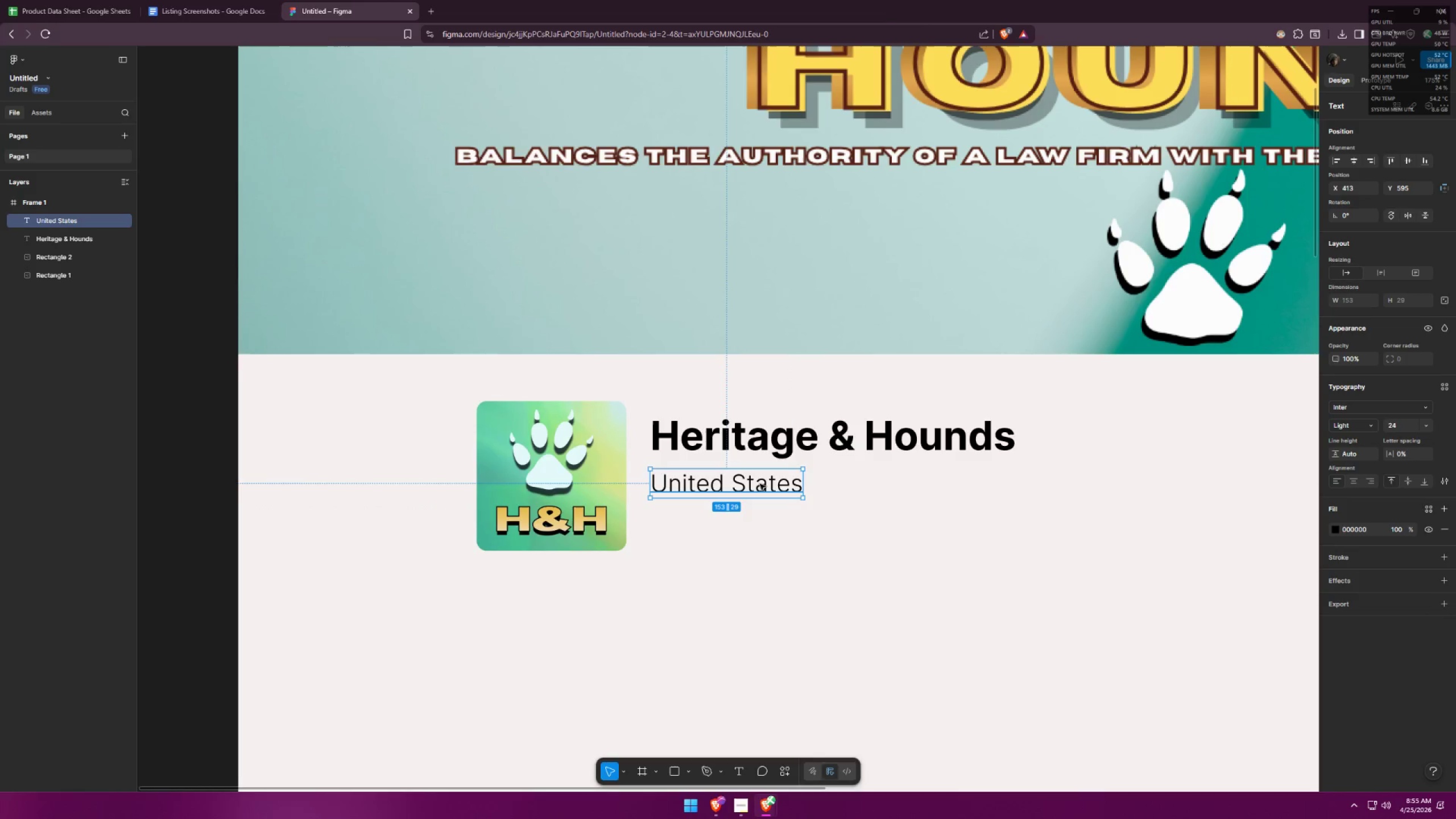 
key(Alt+AltLeft)
 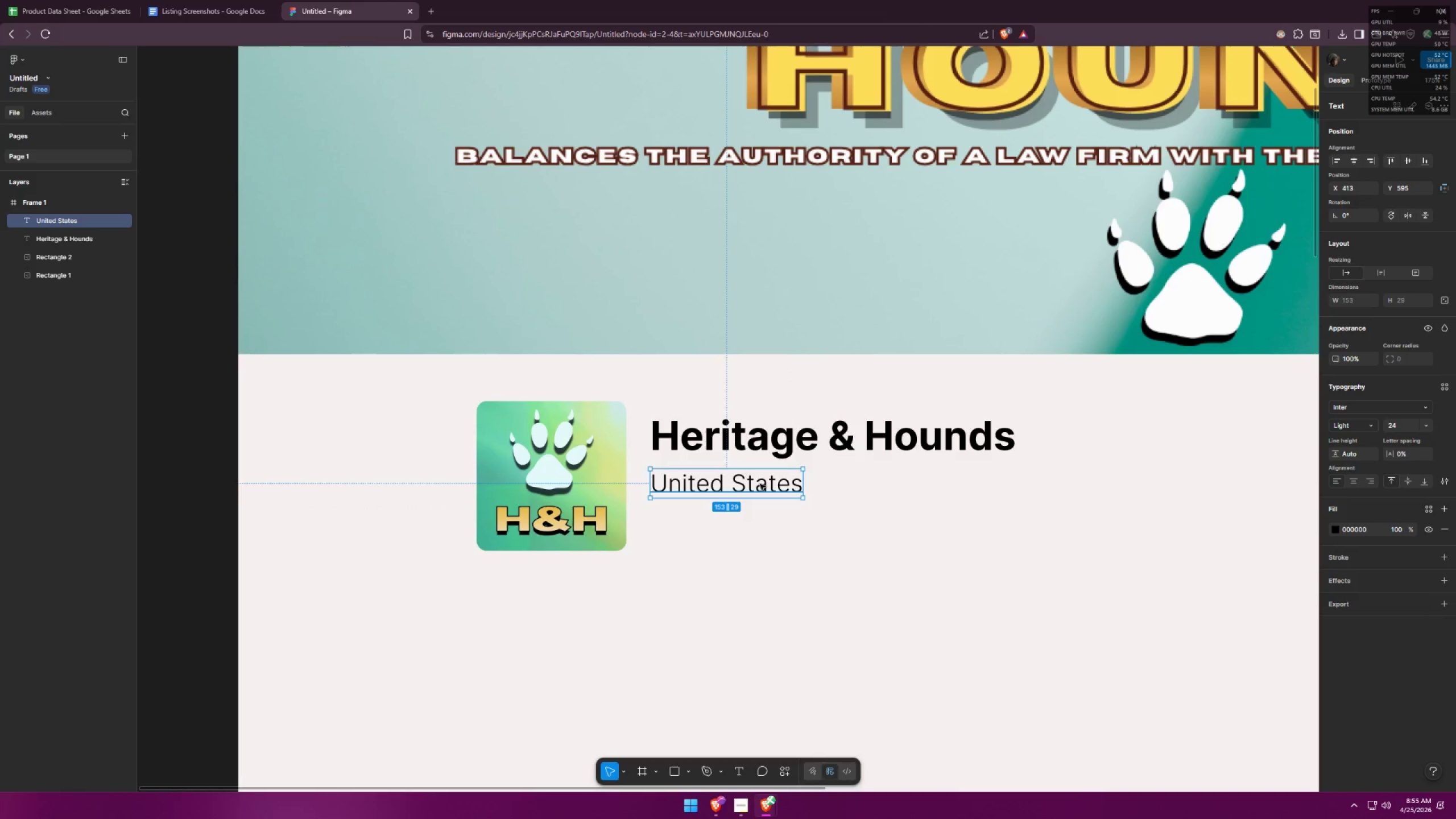 
key(Alt+Tab)
 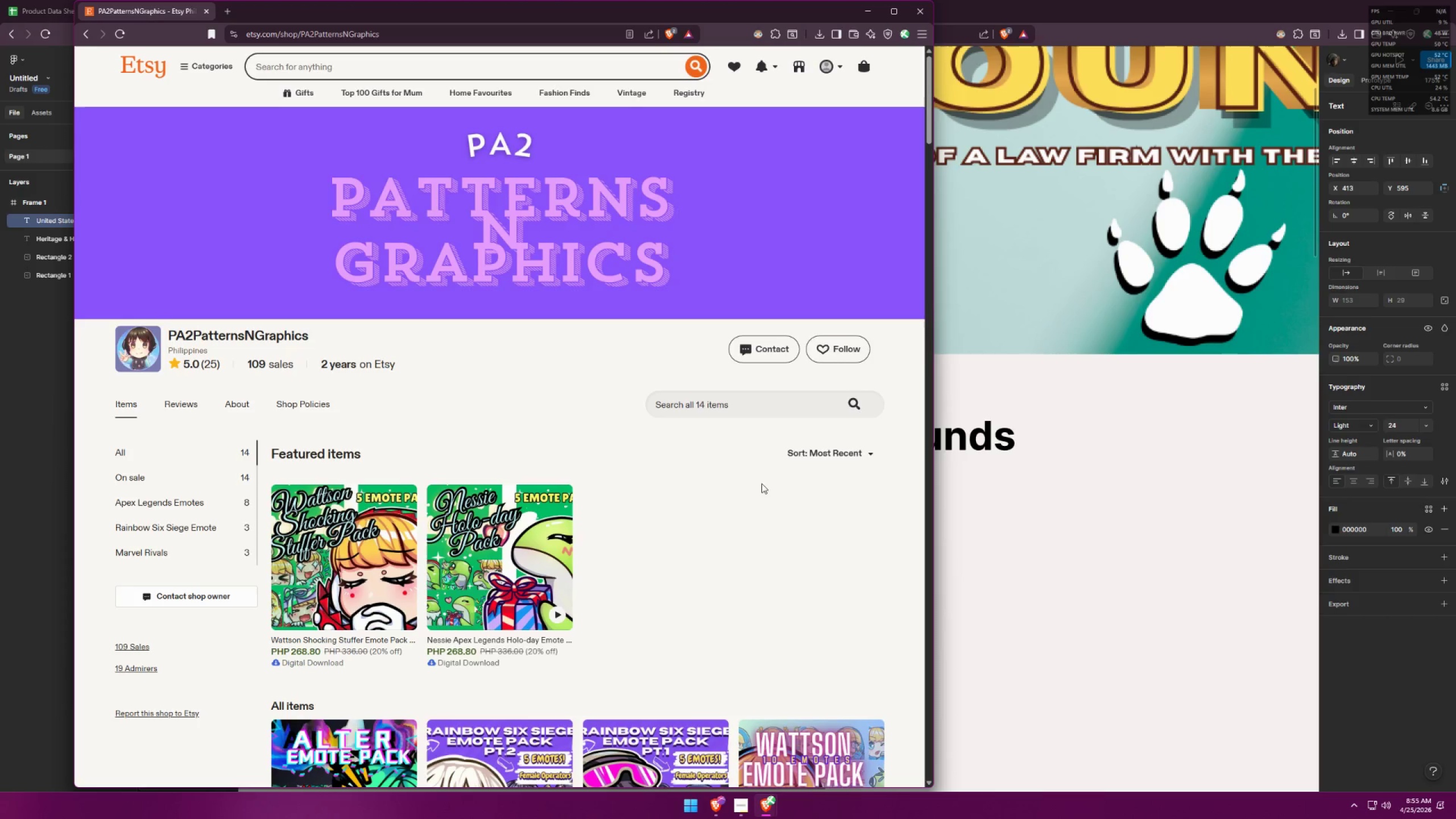 
key(Alt+AltLeft)
 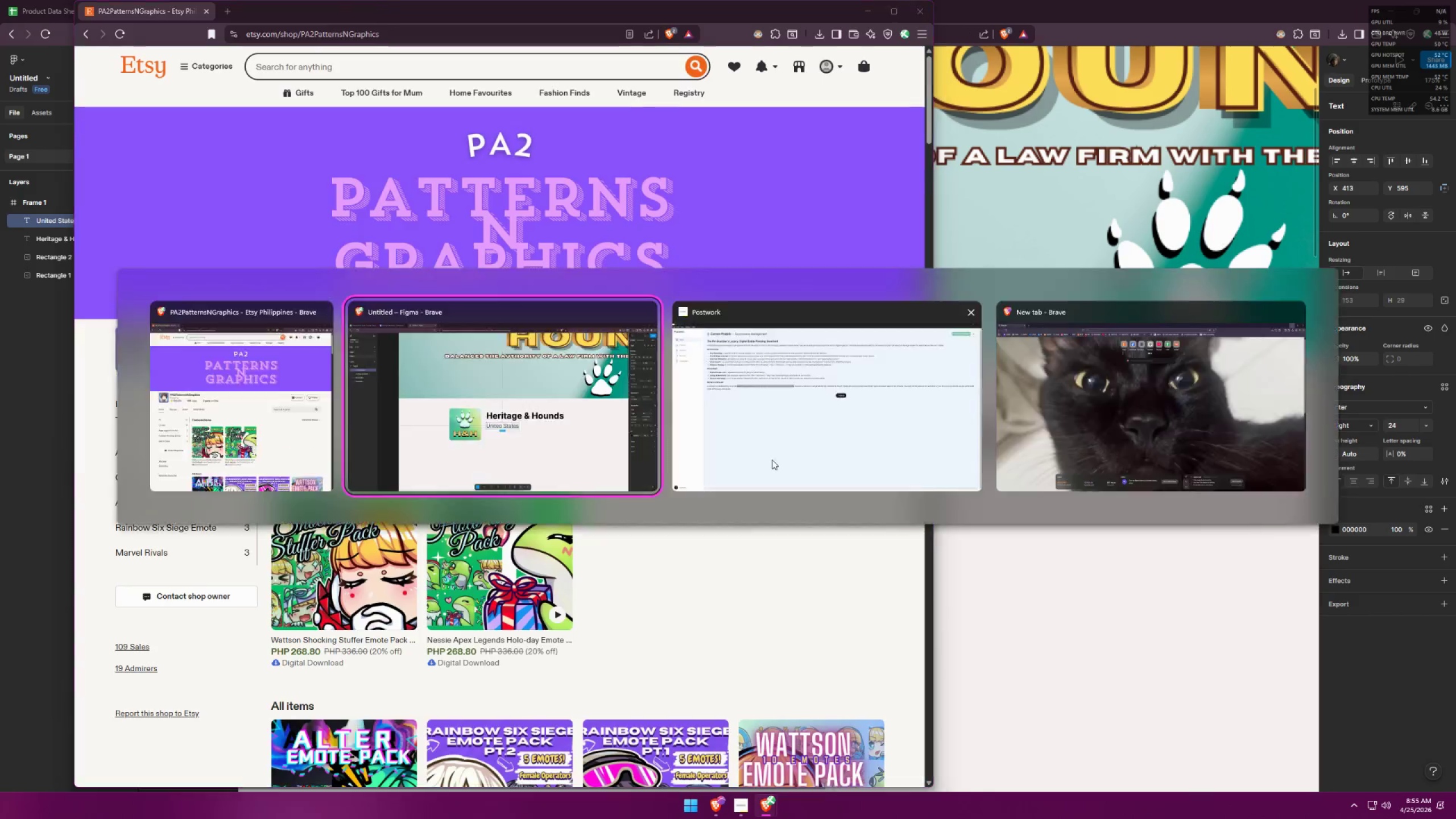 
key(Alt+Tab)
 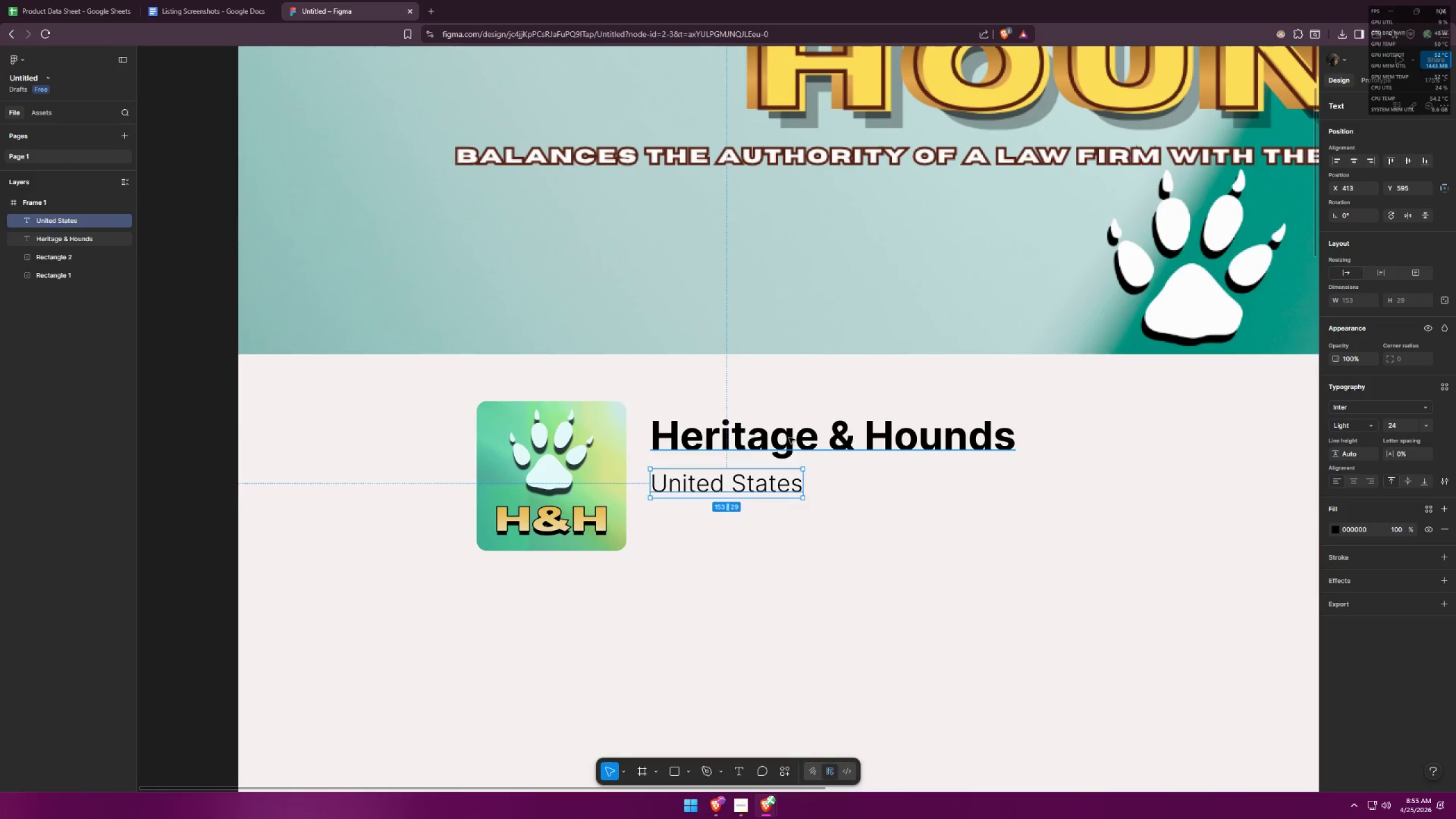 
double_click([789, 437])
 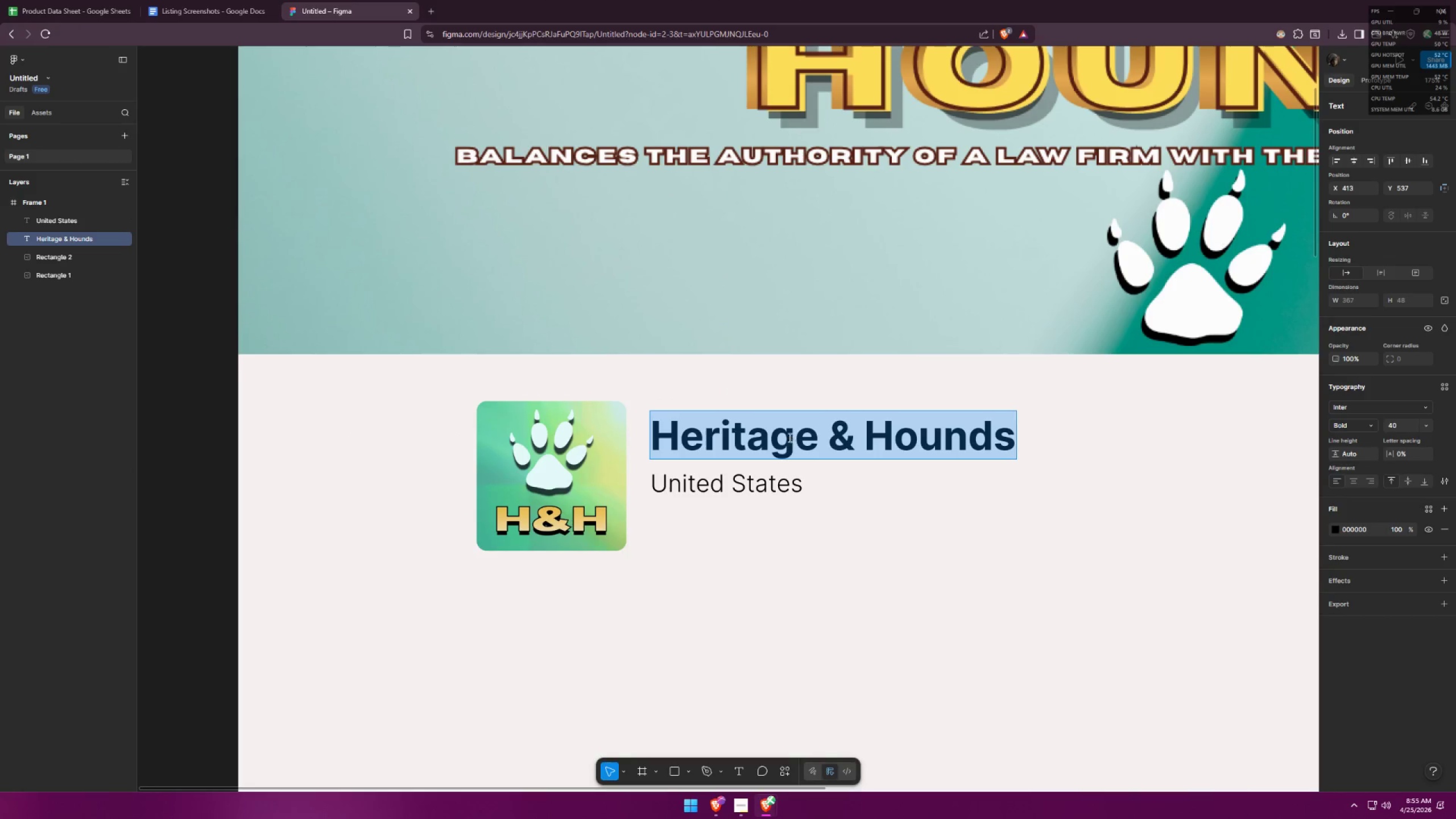 
triple_click([789, 437])
 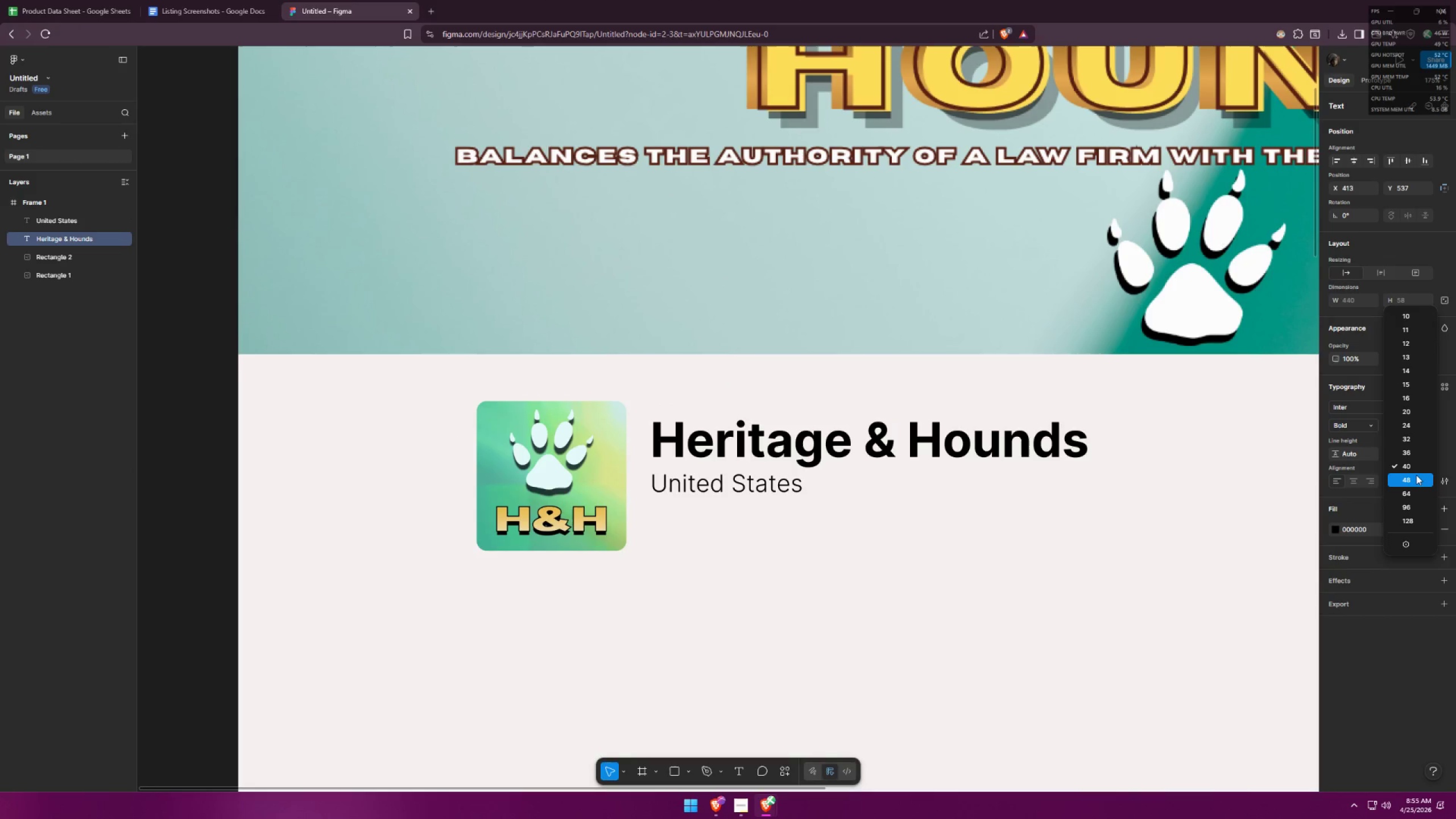 
double_click([1044, 584])
 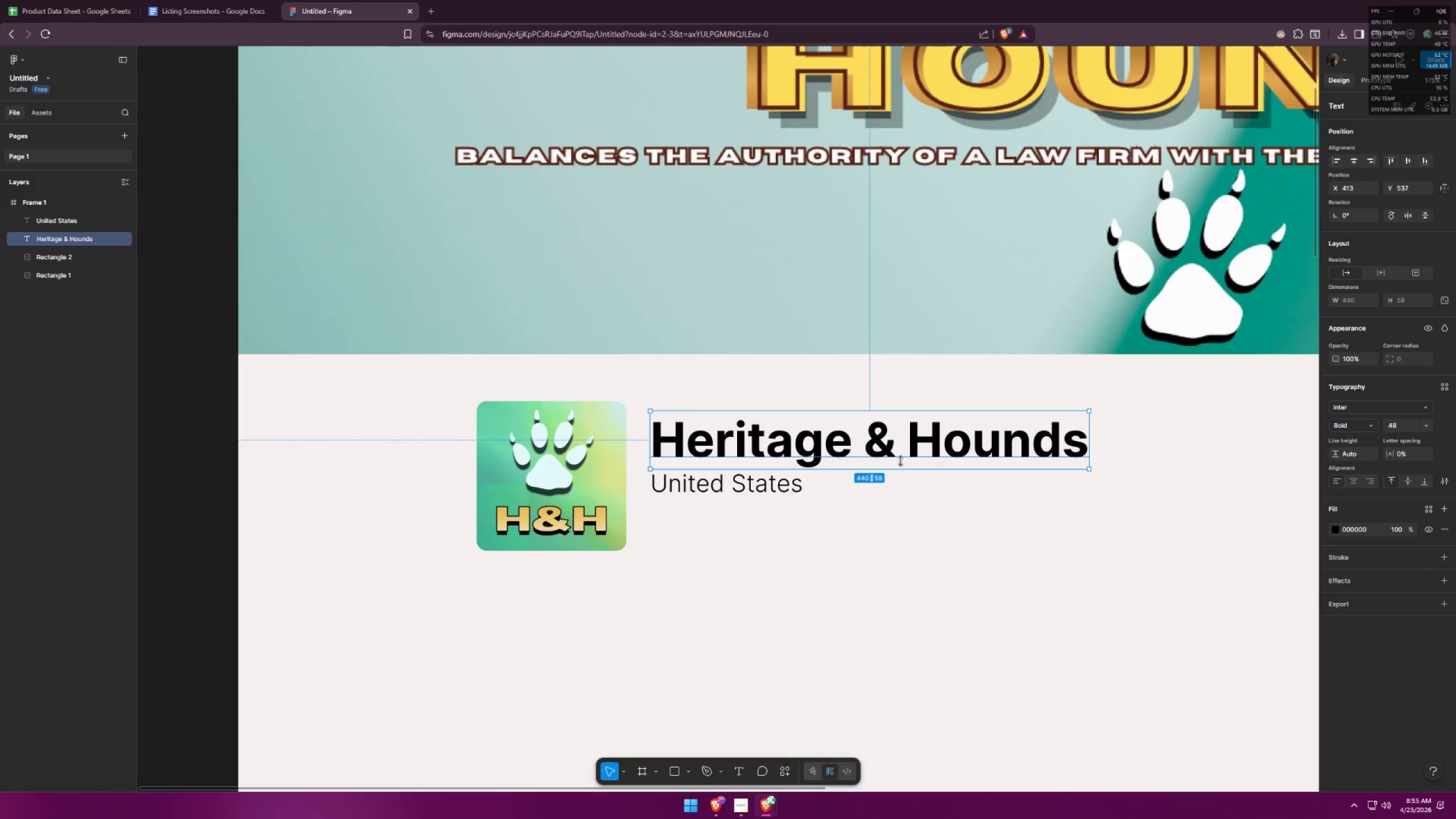 
left_click_drag(start_coordinate=[905, 449], to_coordinate=[905, 445])
 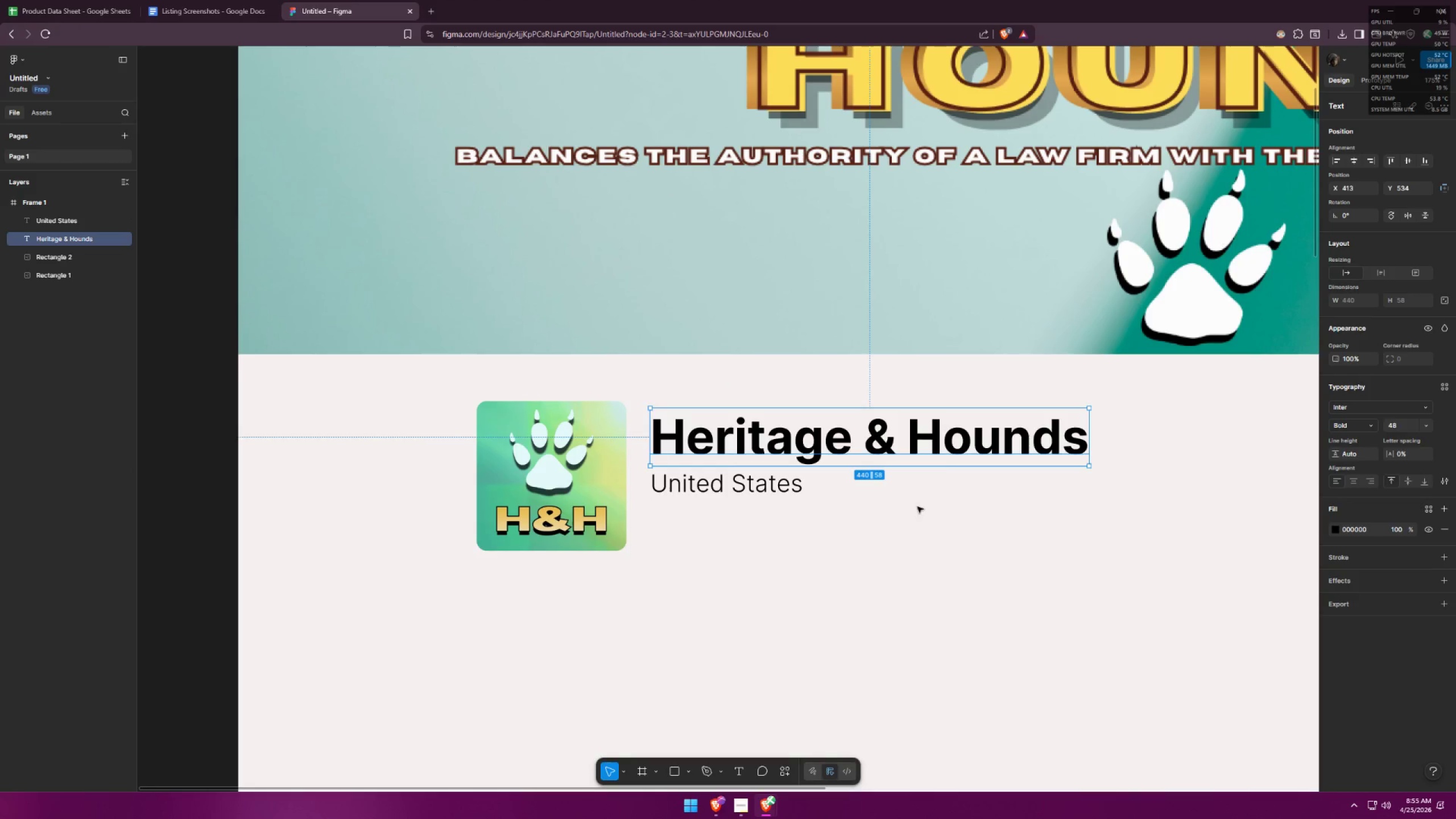 
left_click([922, 514])
 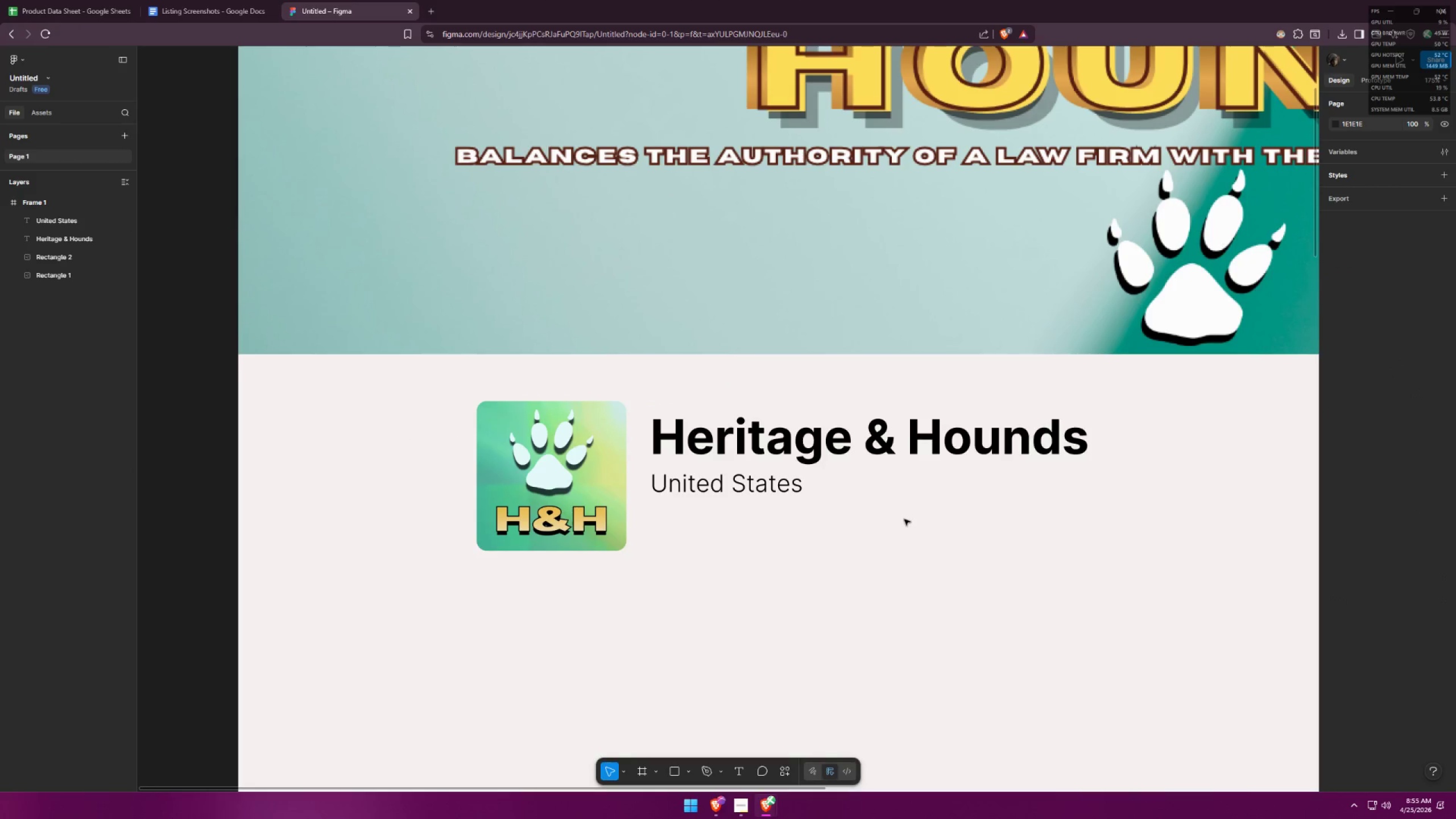 
key(Alt+AltLeft)
 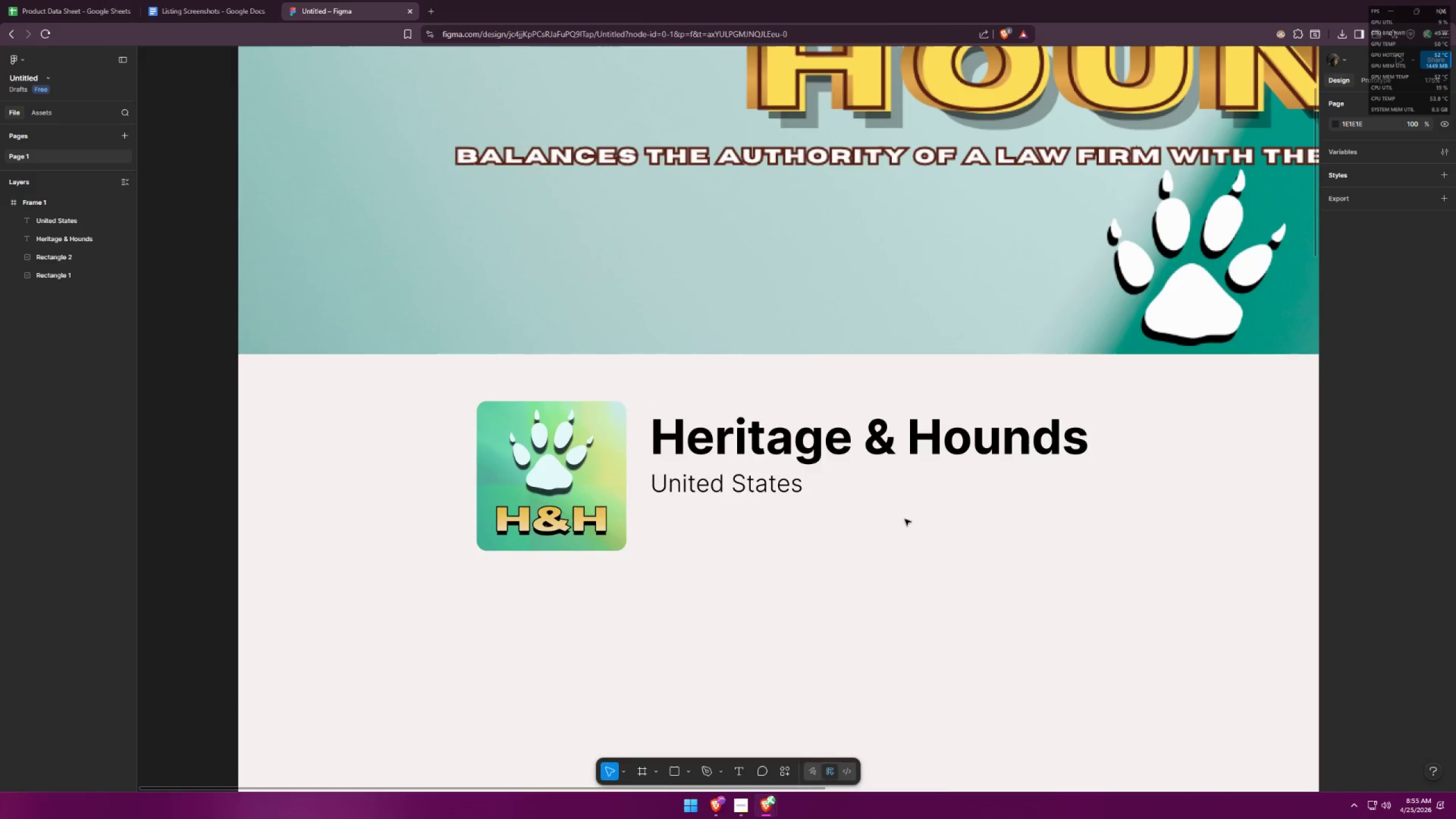 
key(Alt+Tab)
 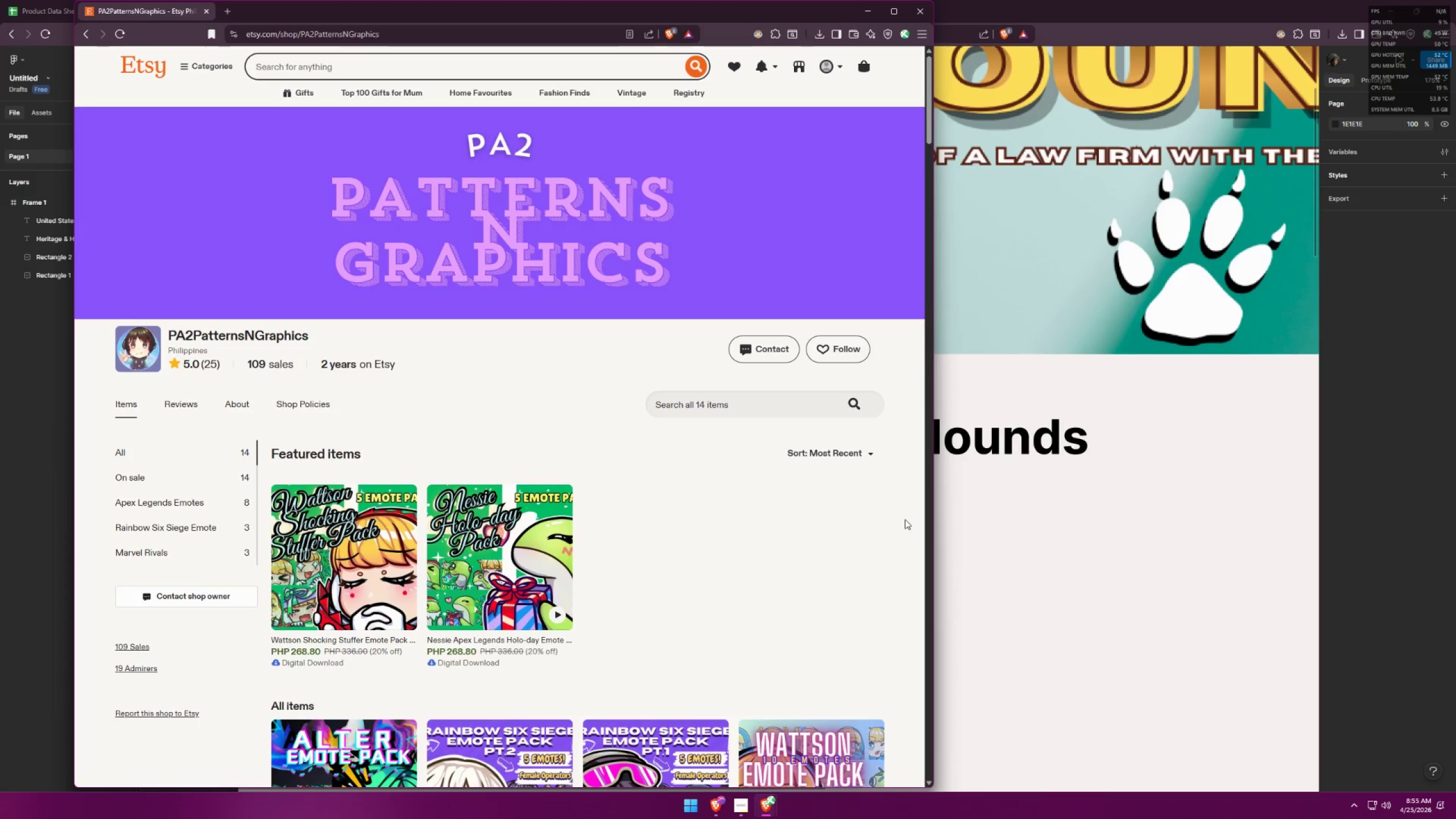 
key(Alt+AltLeft)
 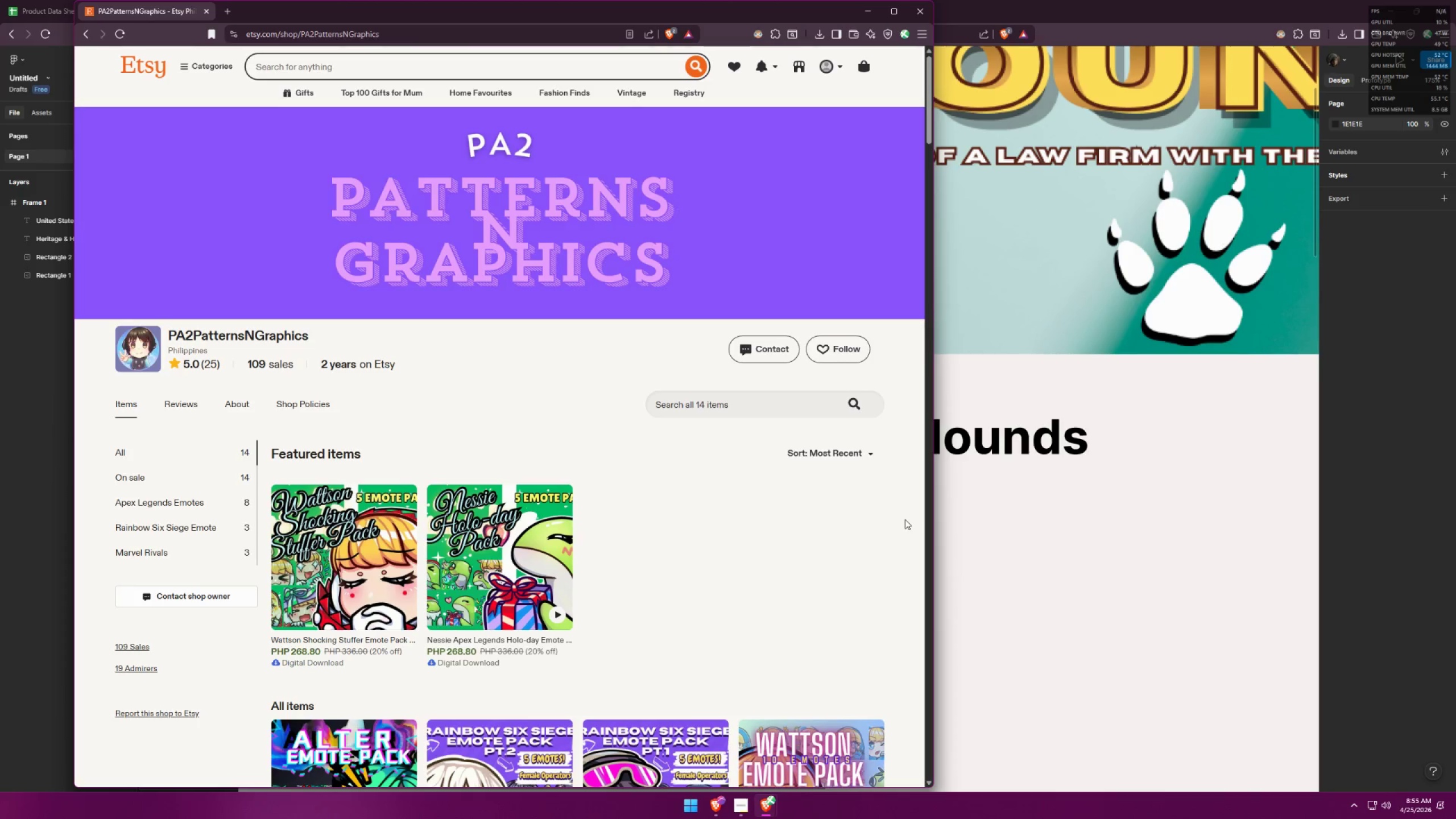 
key(Alt+Tab)
 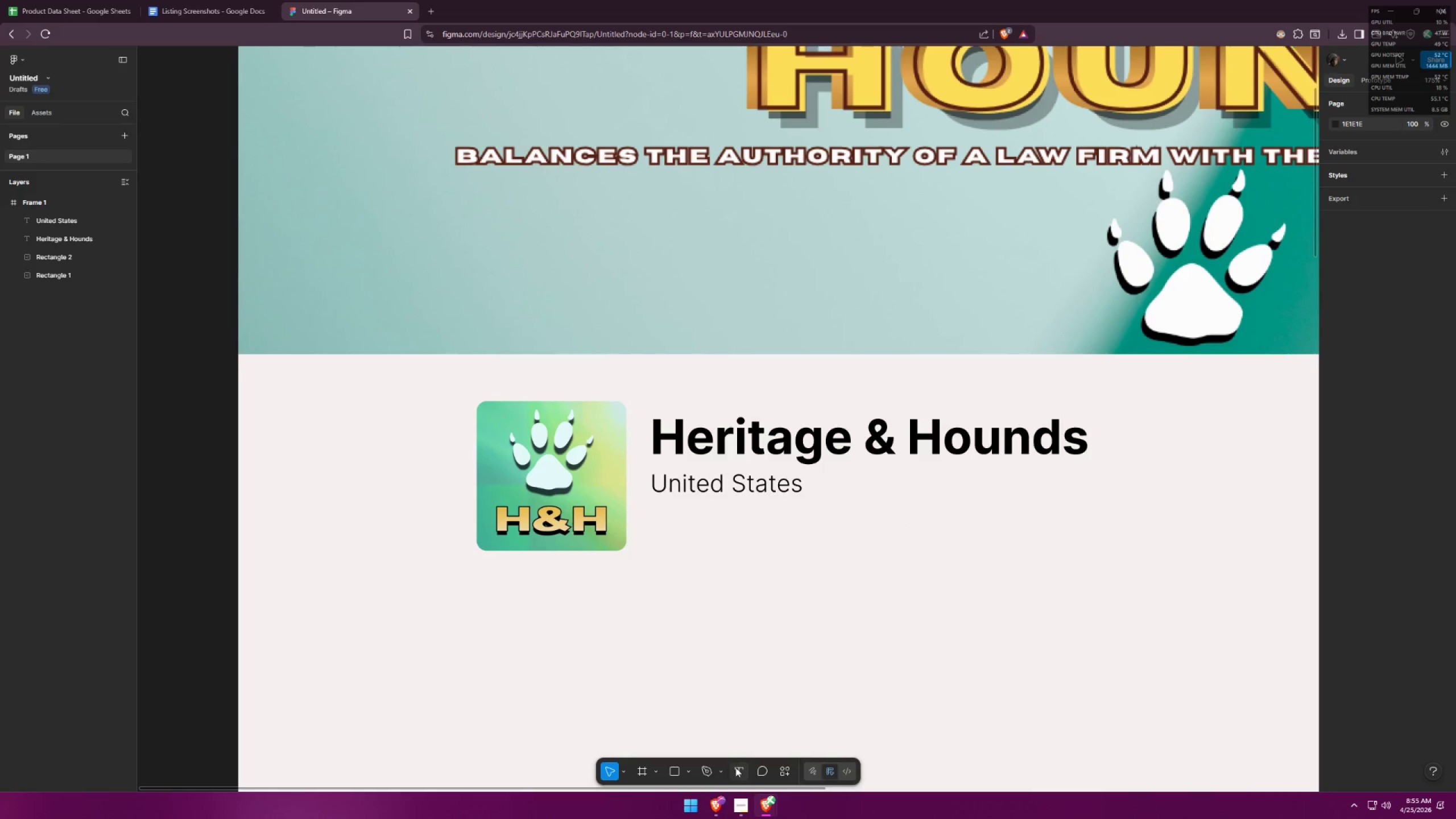 
double_click([720, 555])
 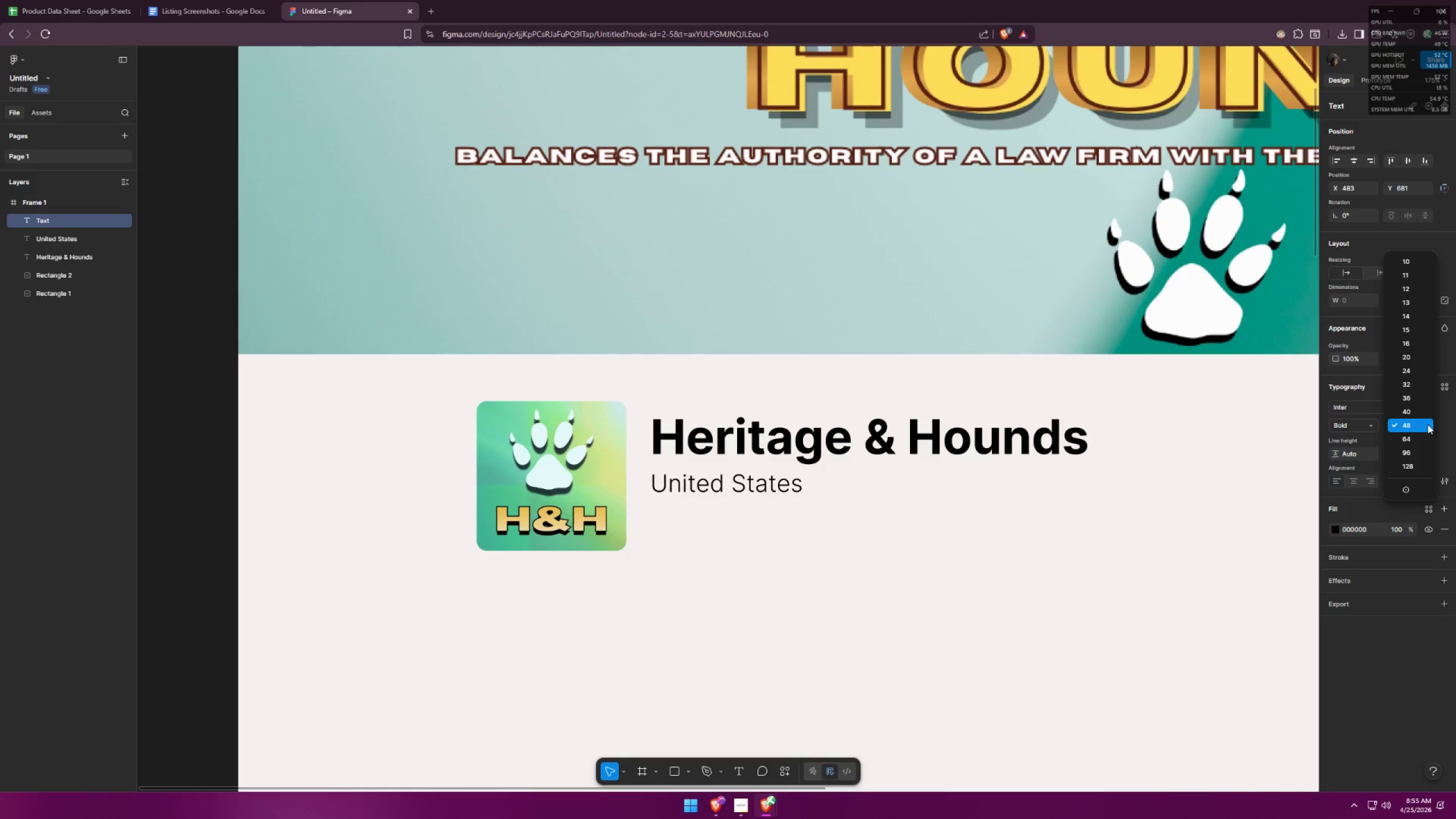 
left_click([1425, 384])
 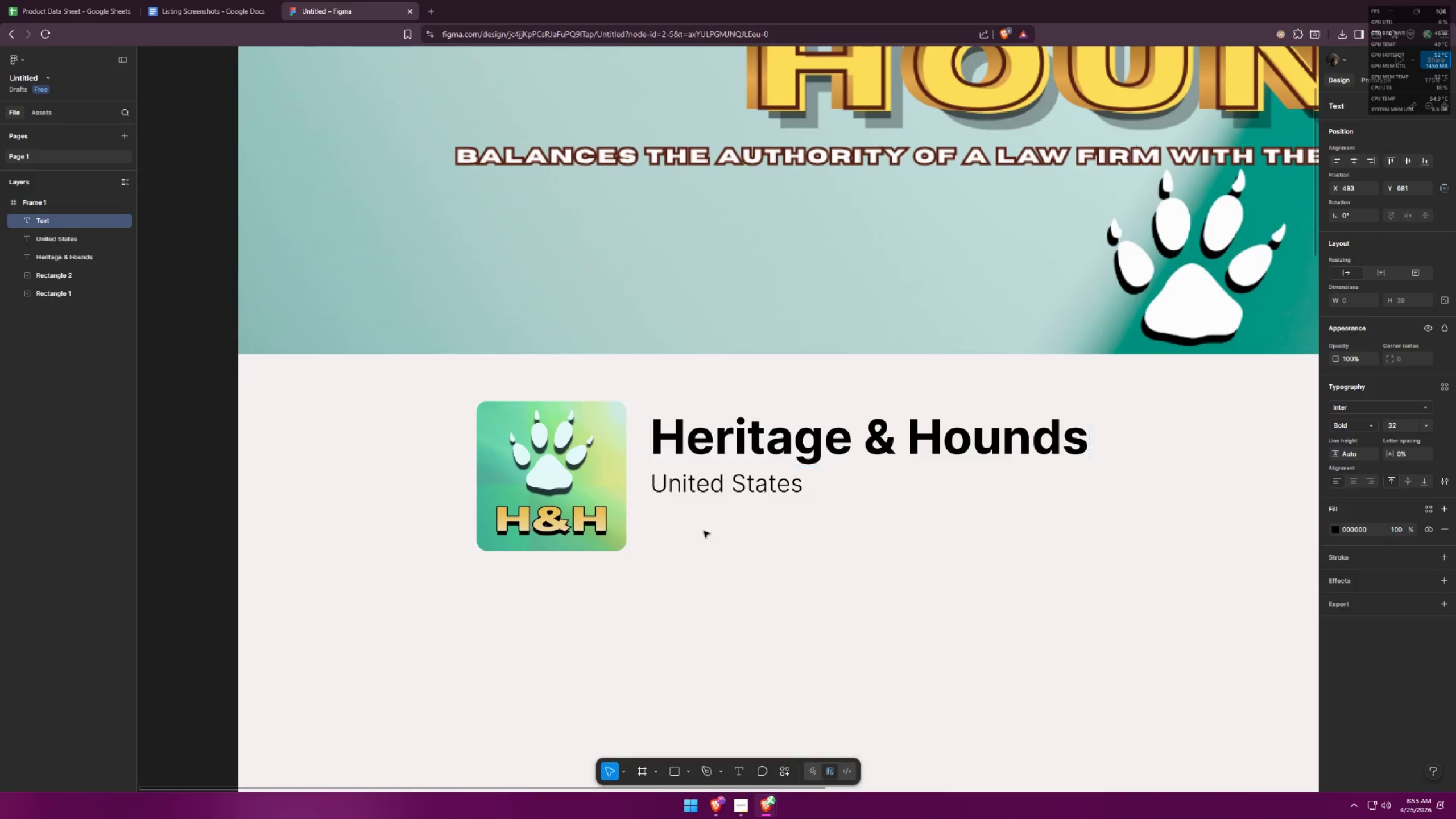 
left_click([712, 549])
 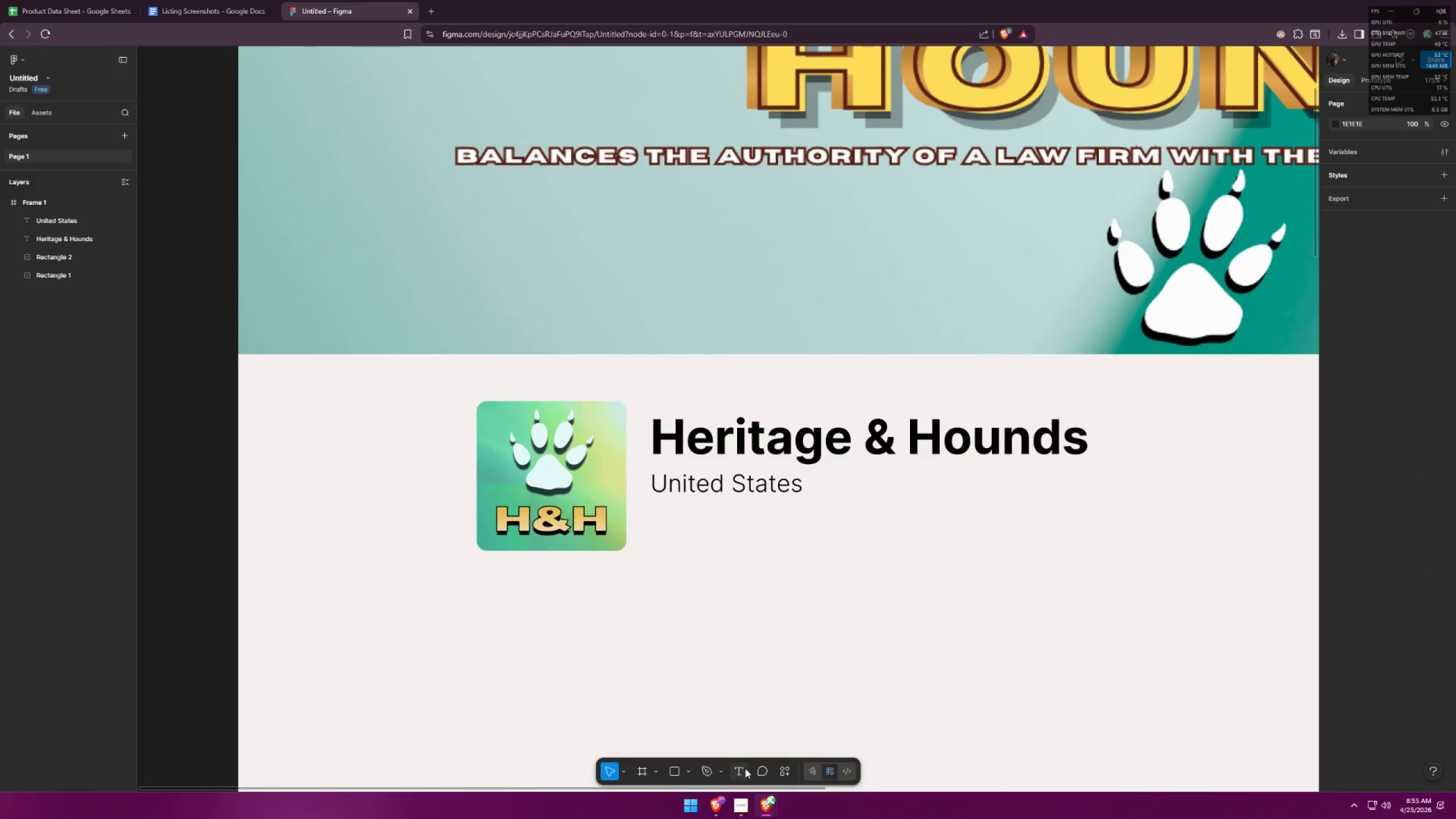 
double_click([712, 546])
 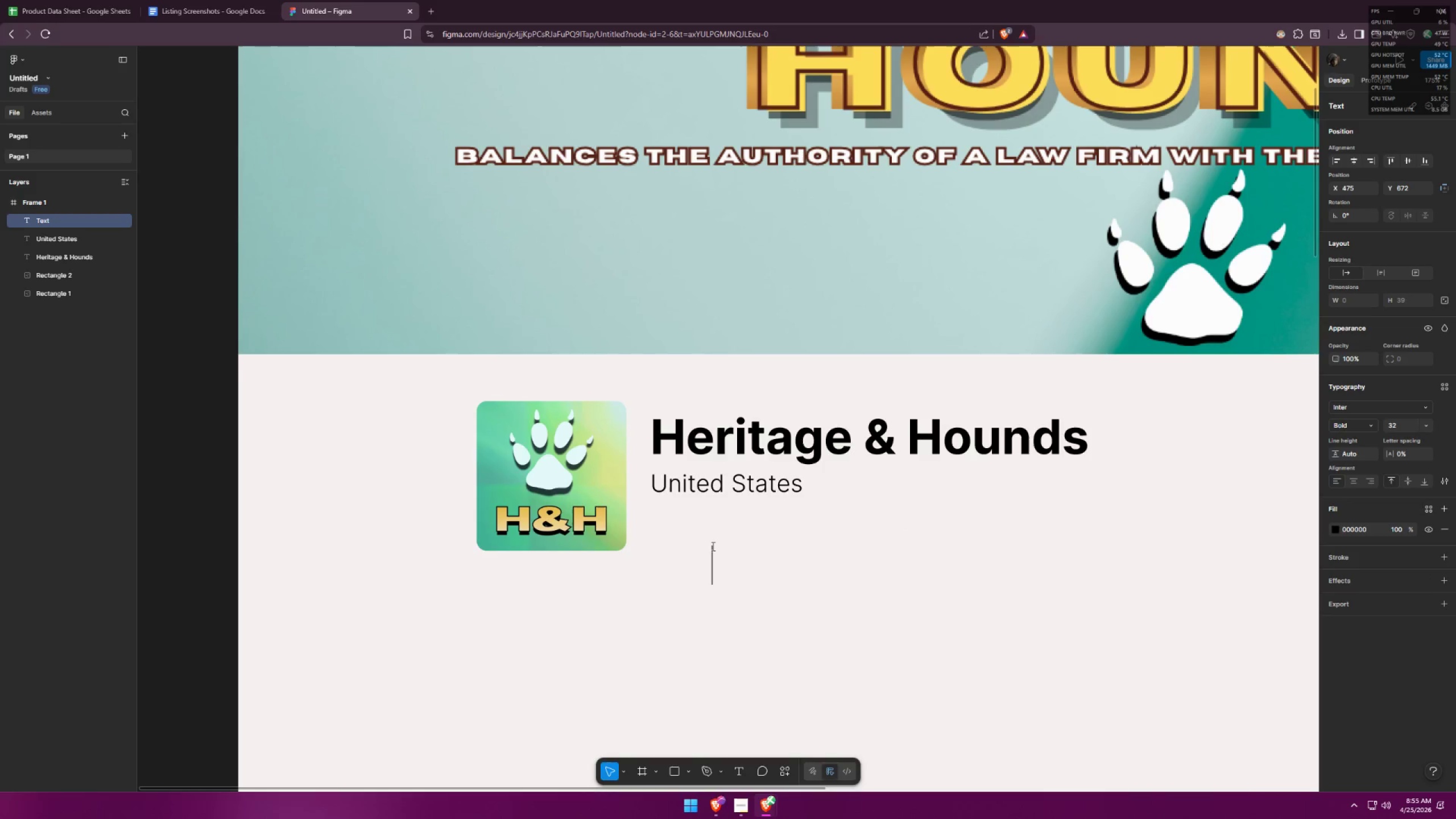 
key(Alt+AltLeft)
 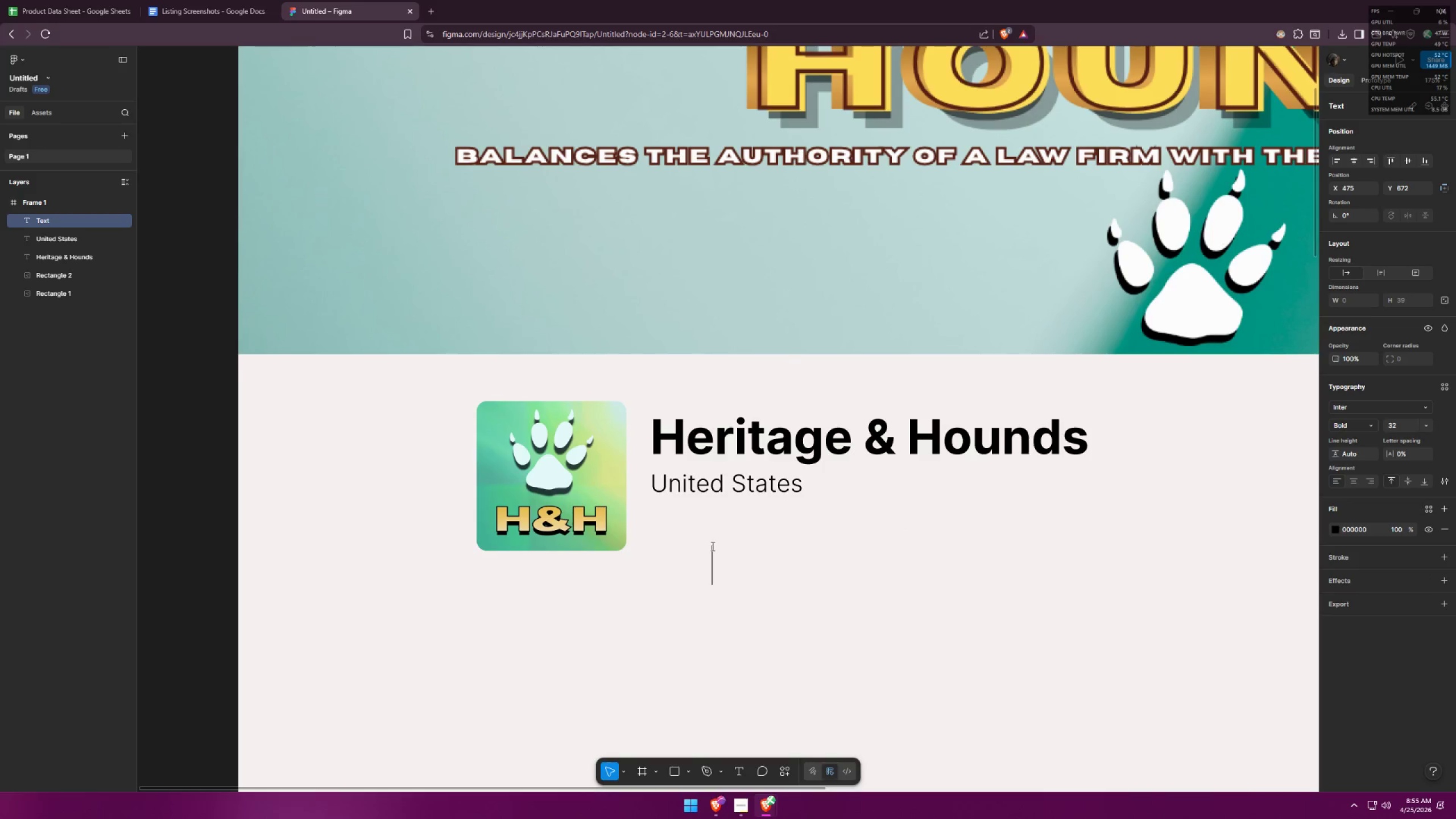 
key(Alt+Tab)
 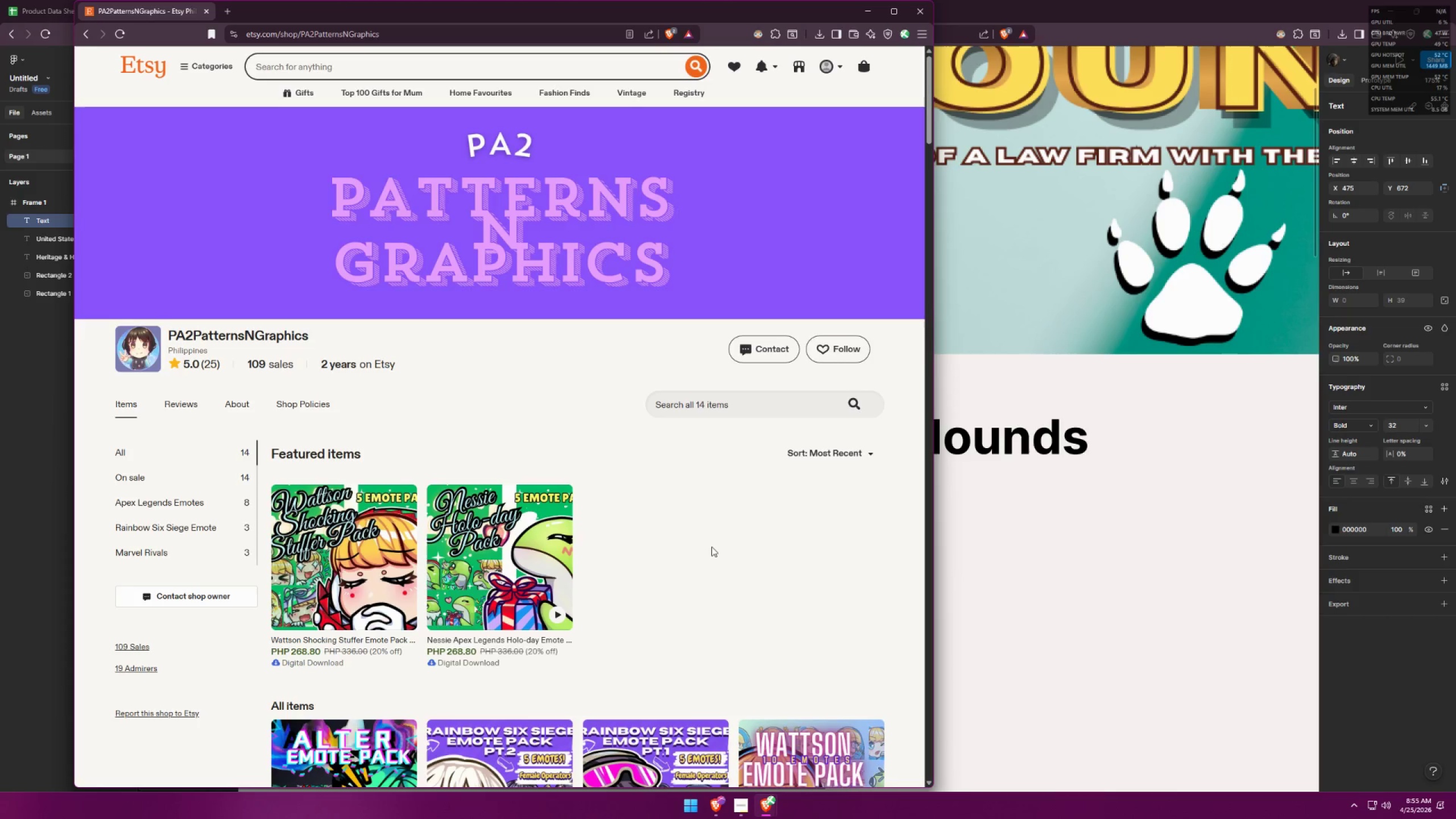 
key(Alt+AltLeft)
 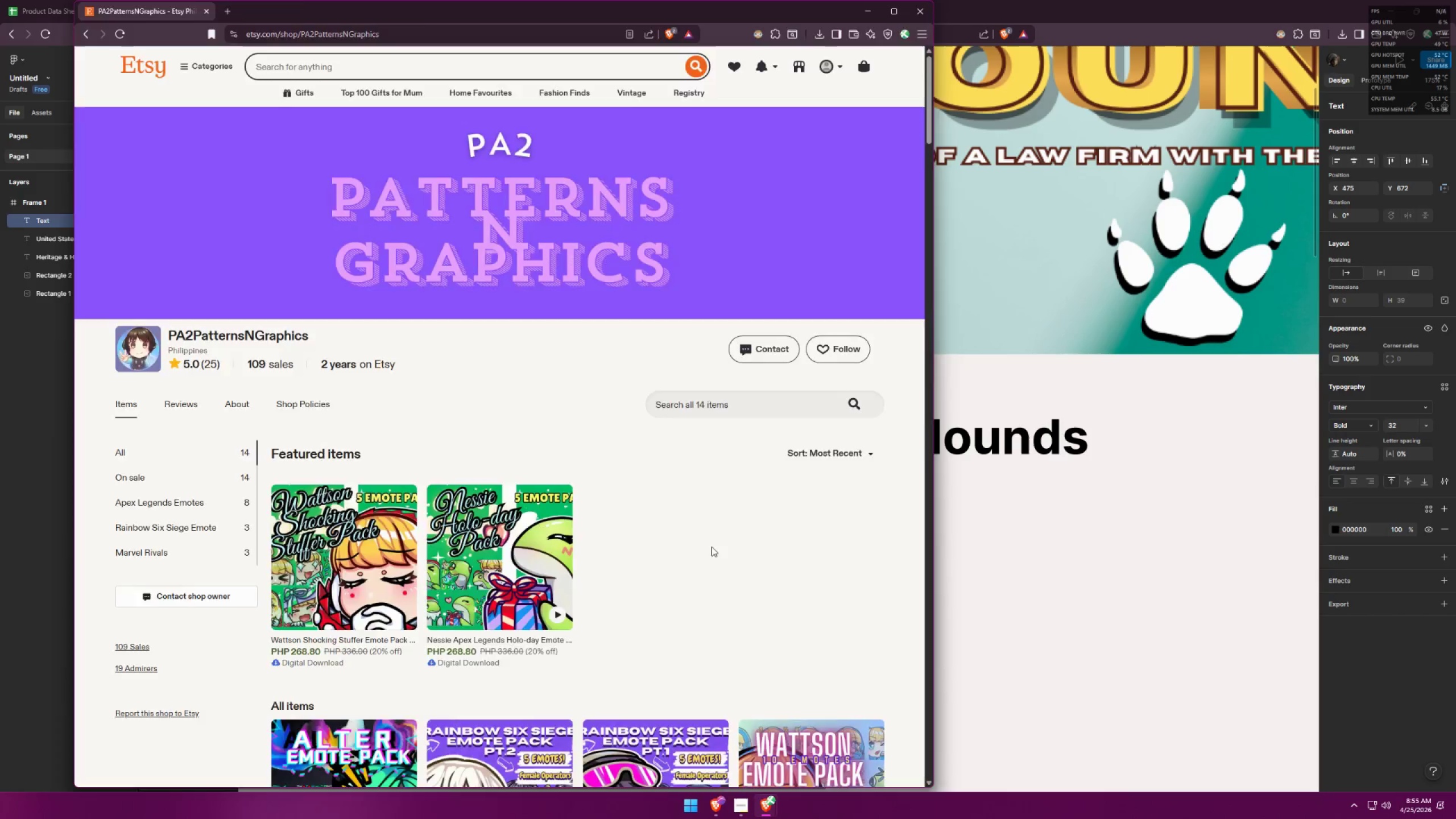 
key(Alt+Tab)
 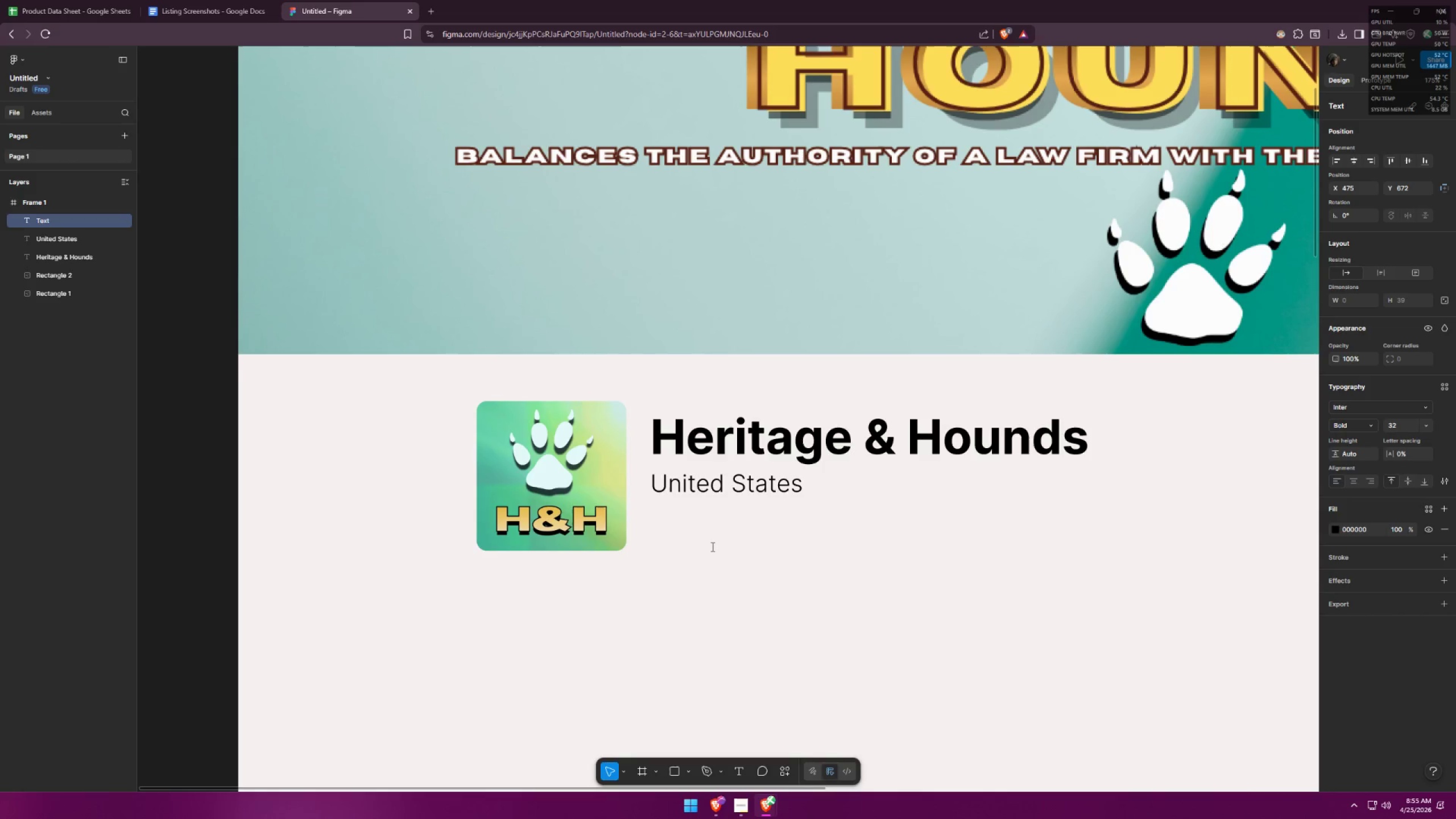 
key(6)
 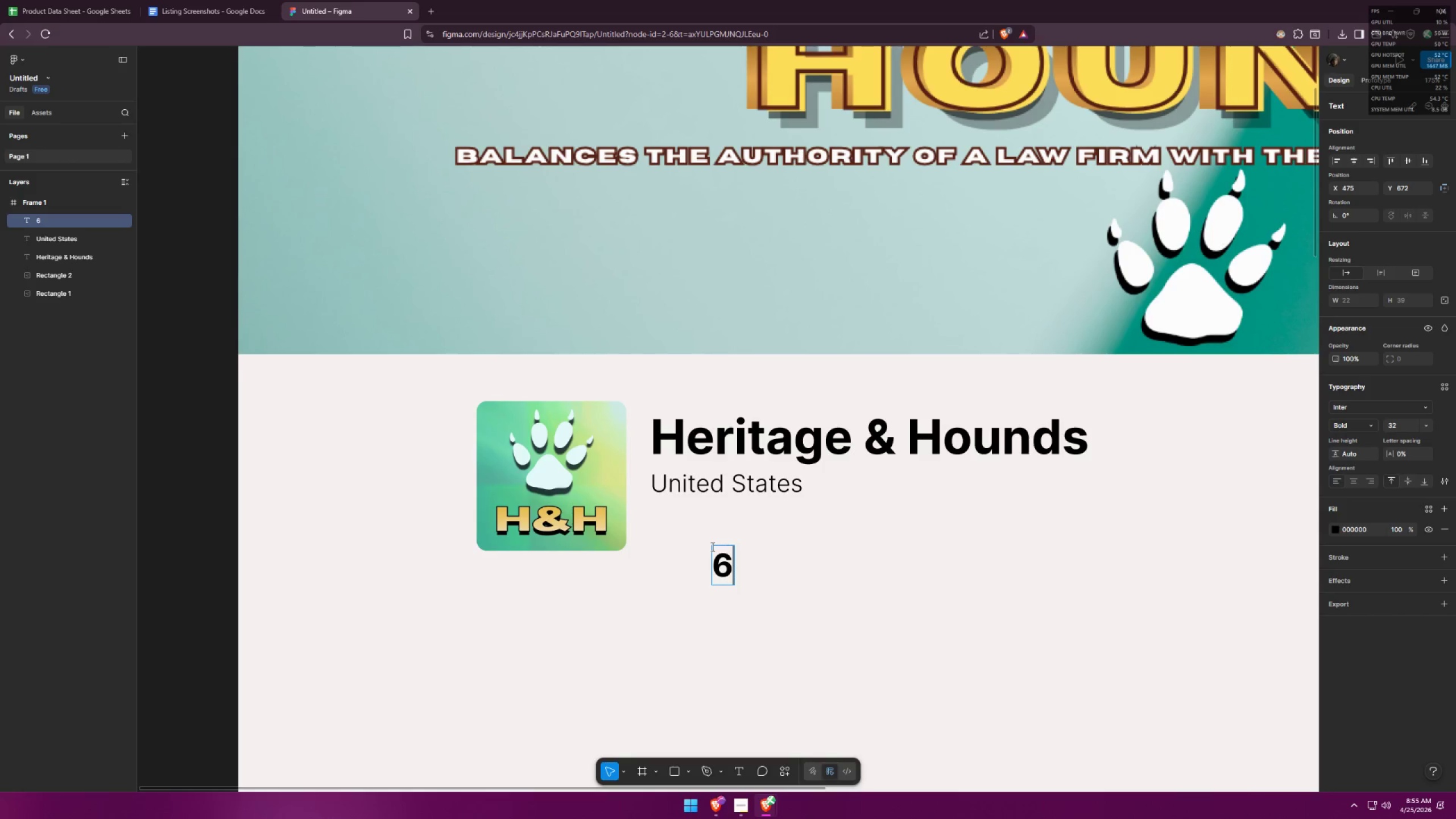 
key(Backspace)
 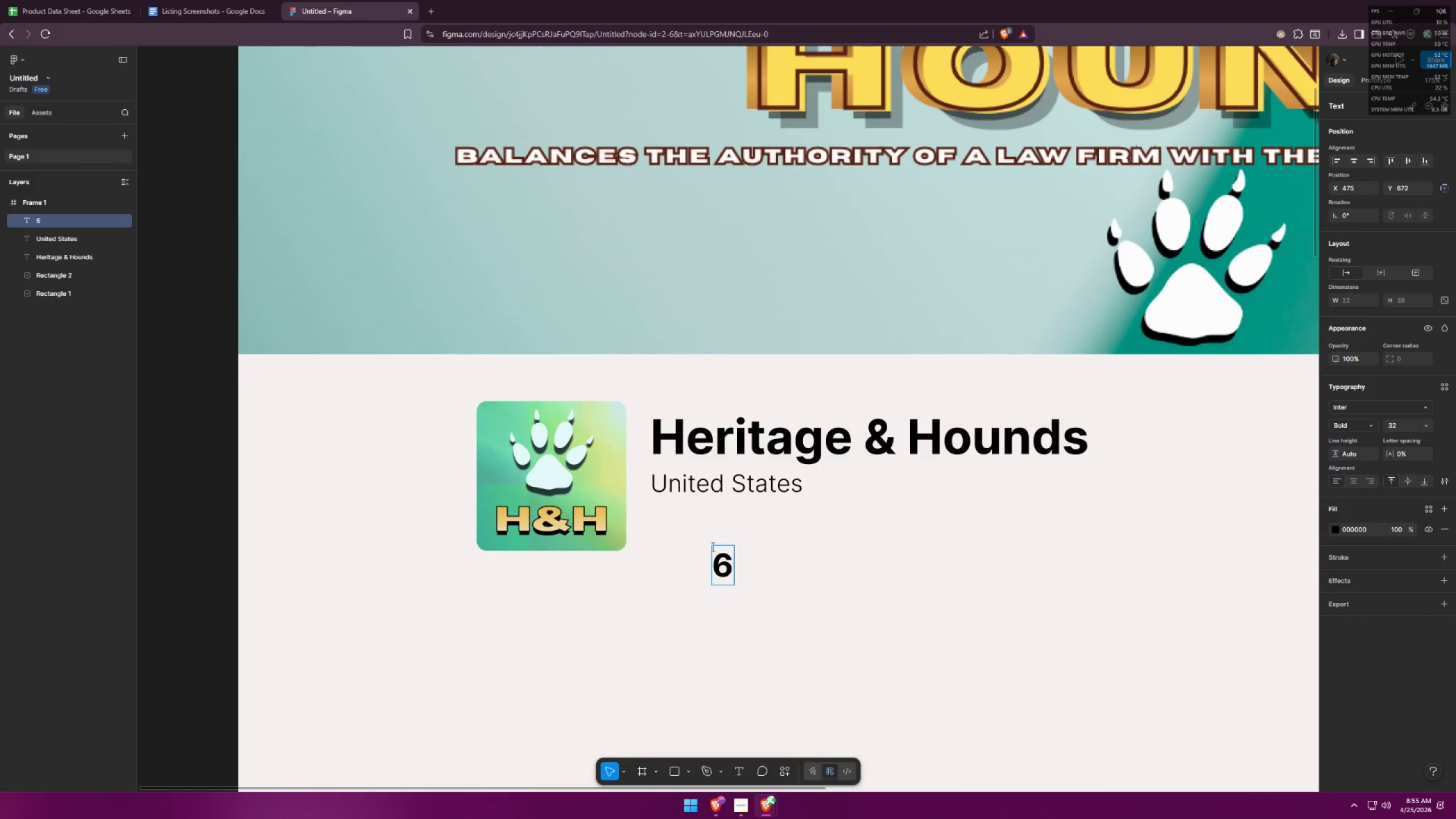 
key(5)
 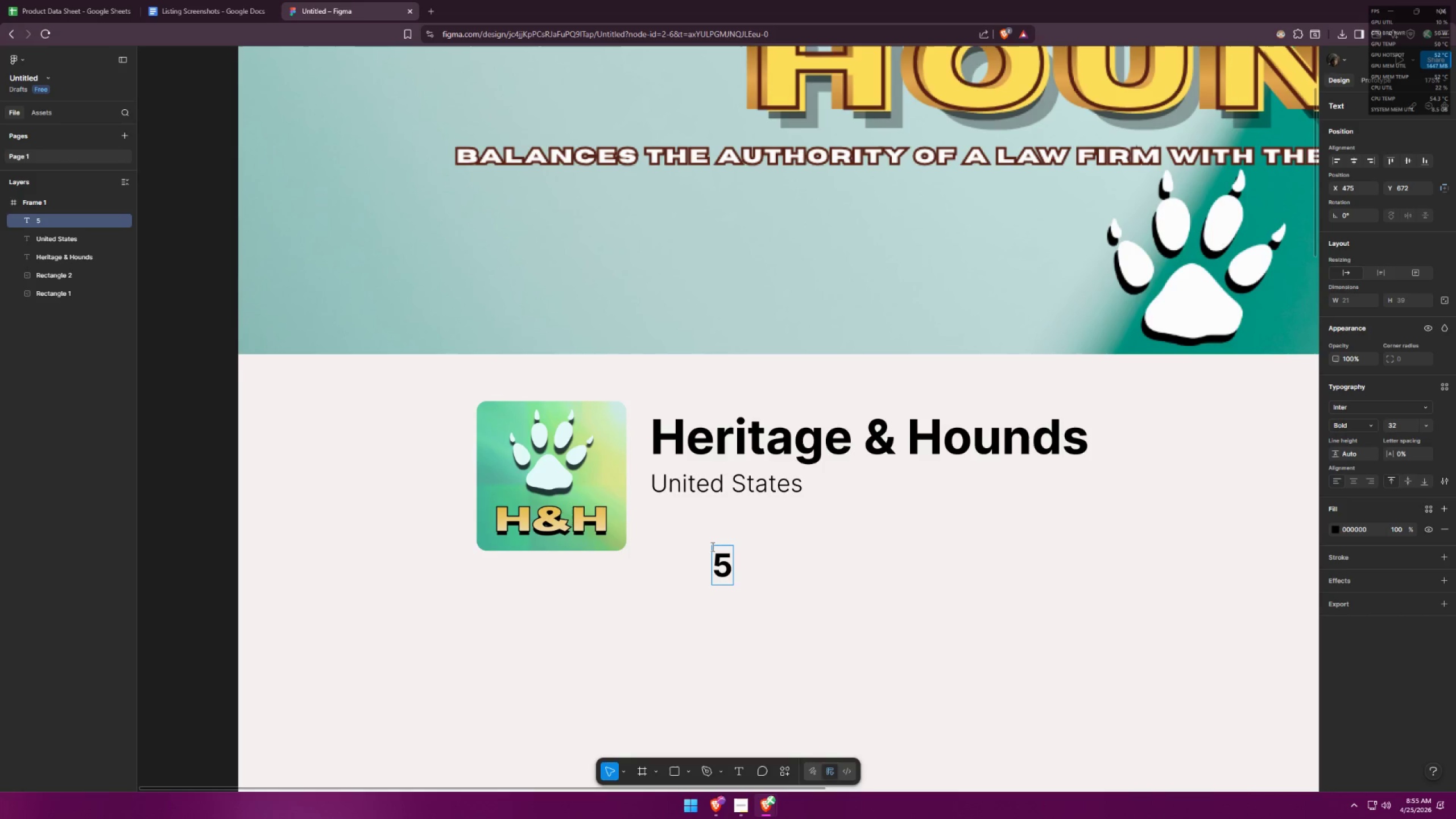 
key(Period)
 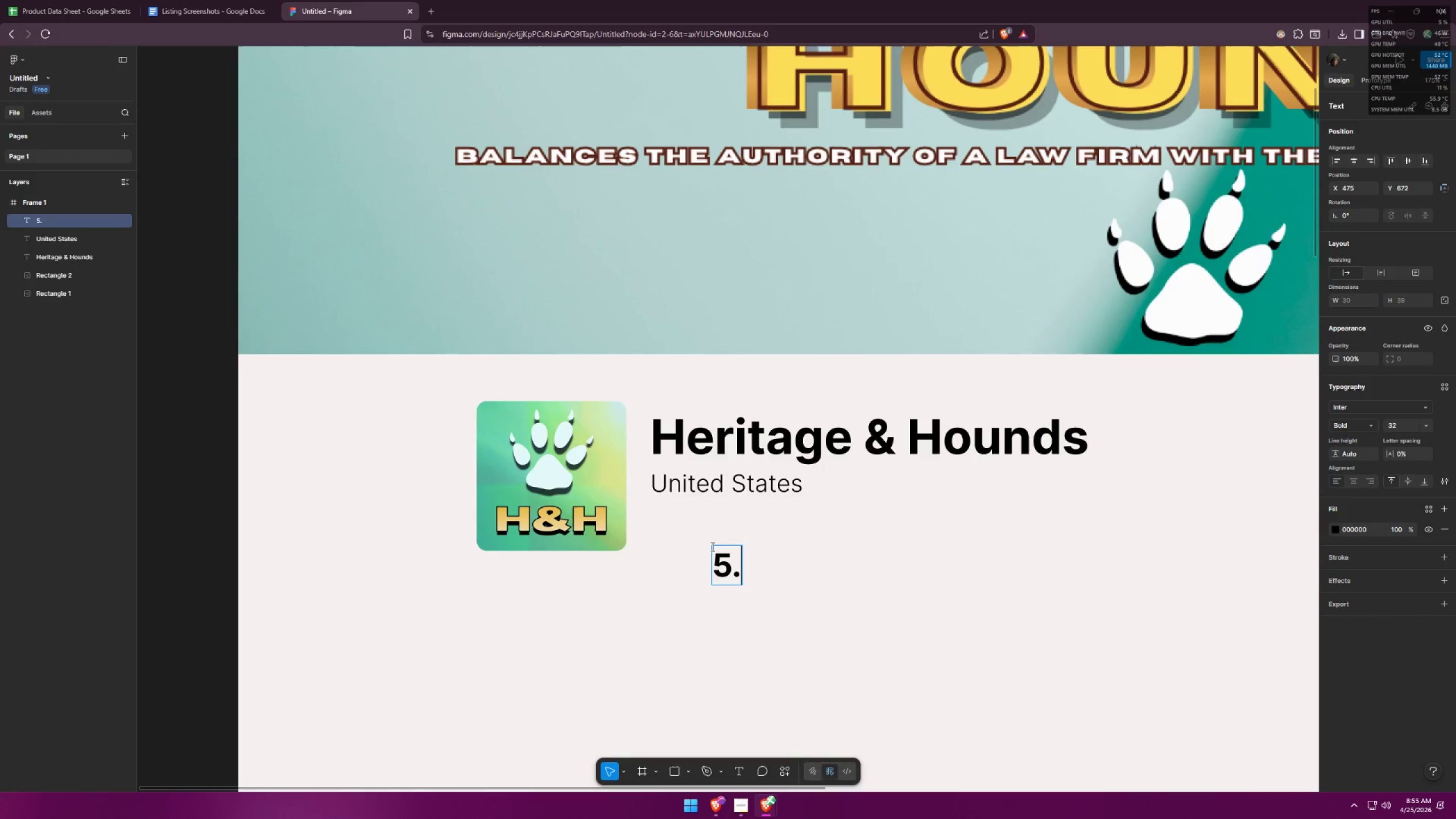 
key(0)
 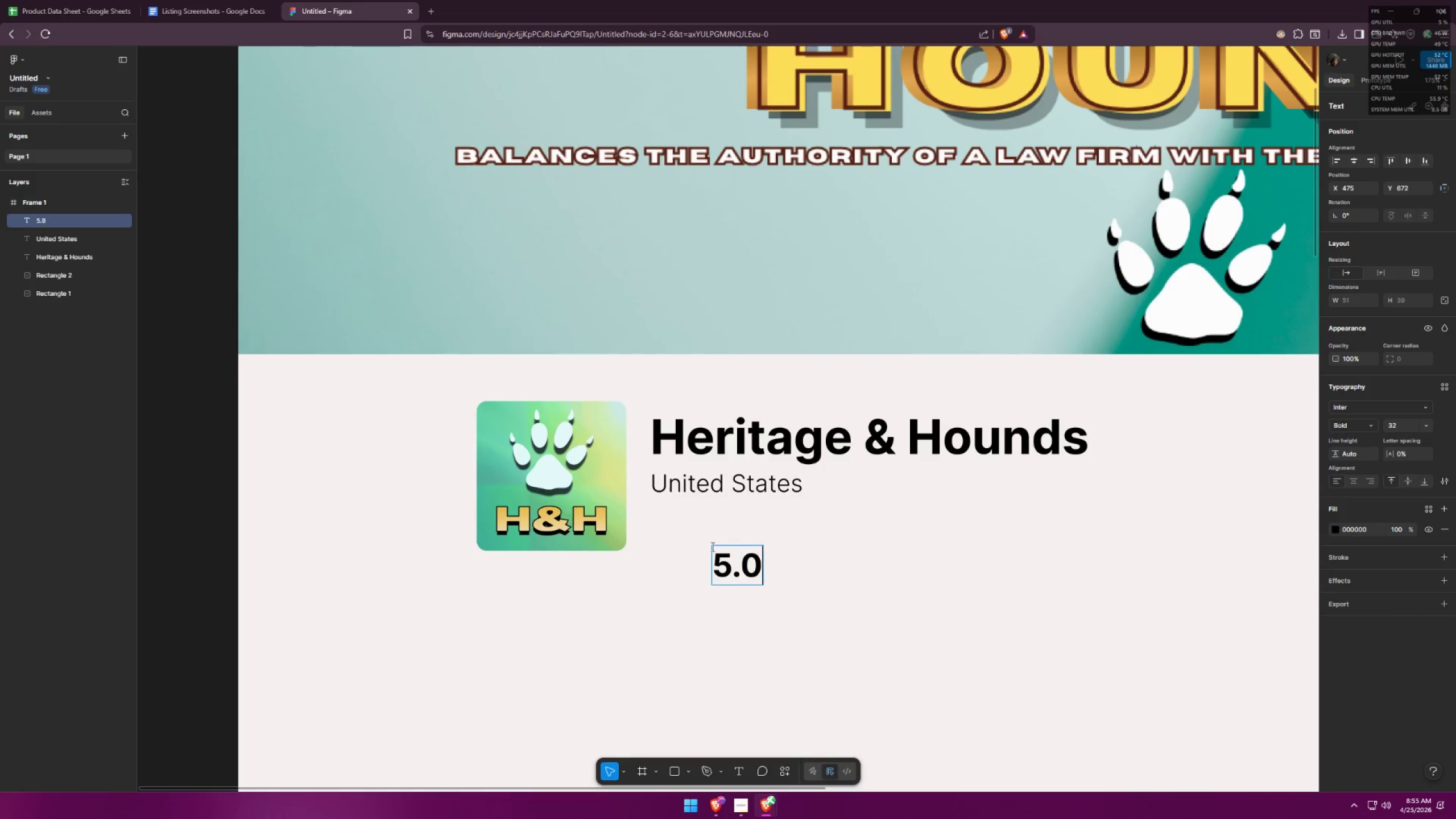 
key(Alt+AltLeft)
 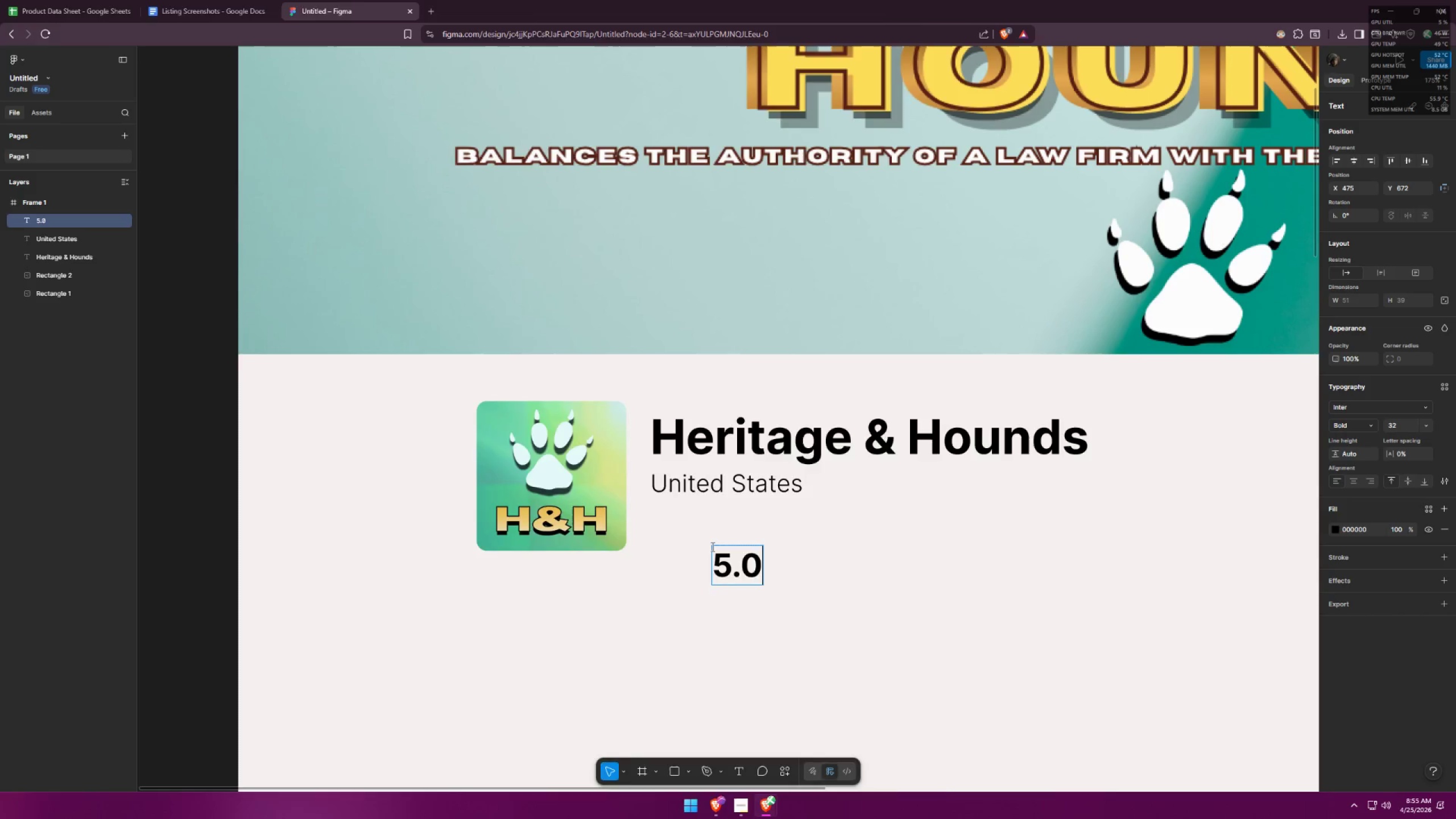 
key(Alt+Tab)
 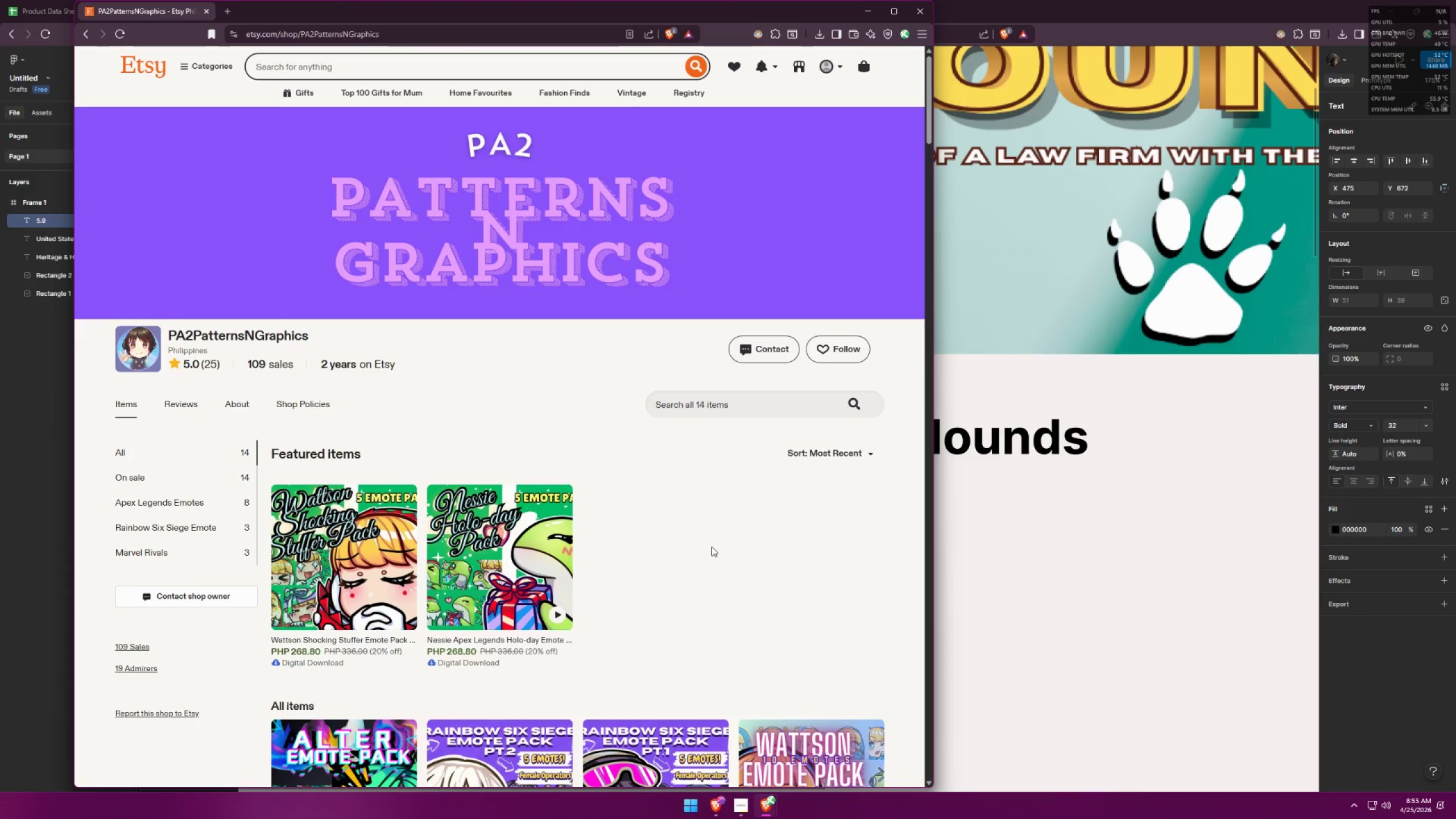 
key(Alt+AltLeft)
 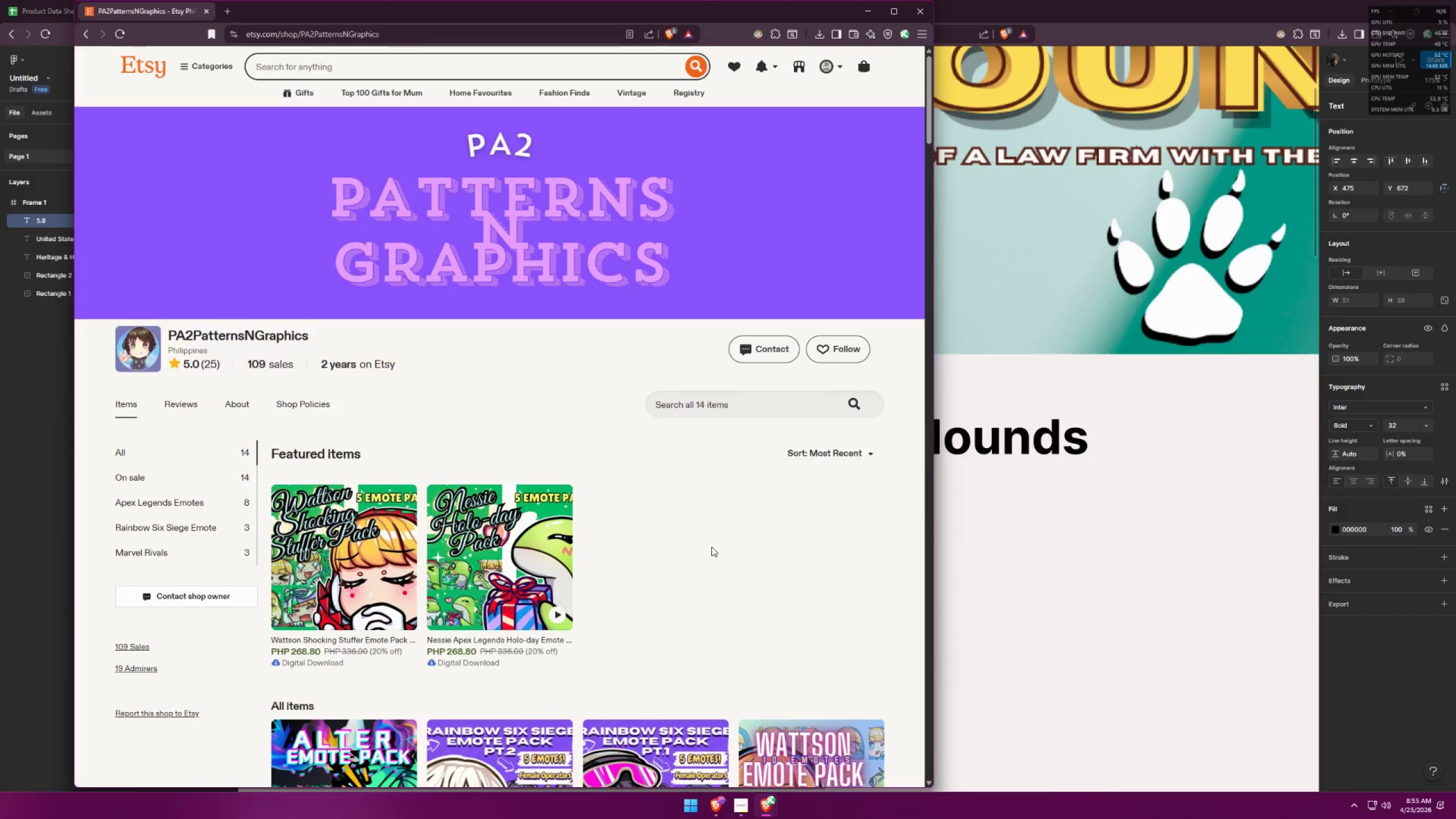 
key(Tab)
type( (280))
 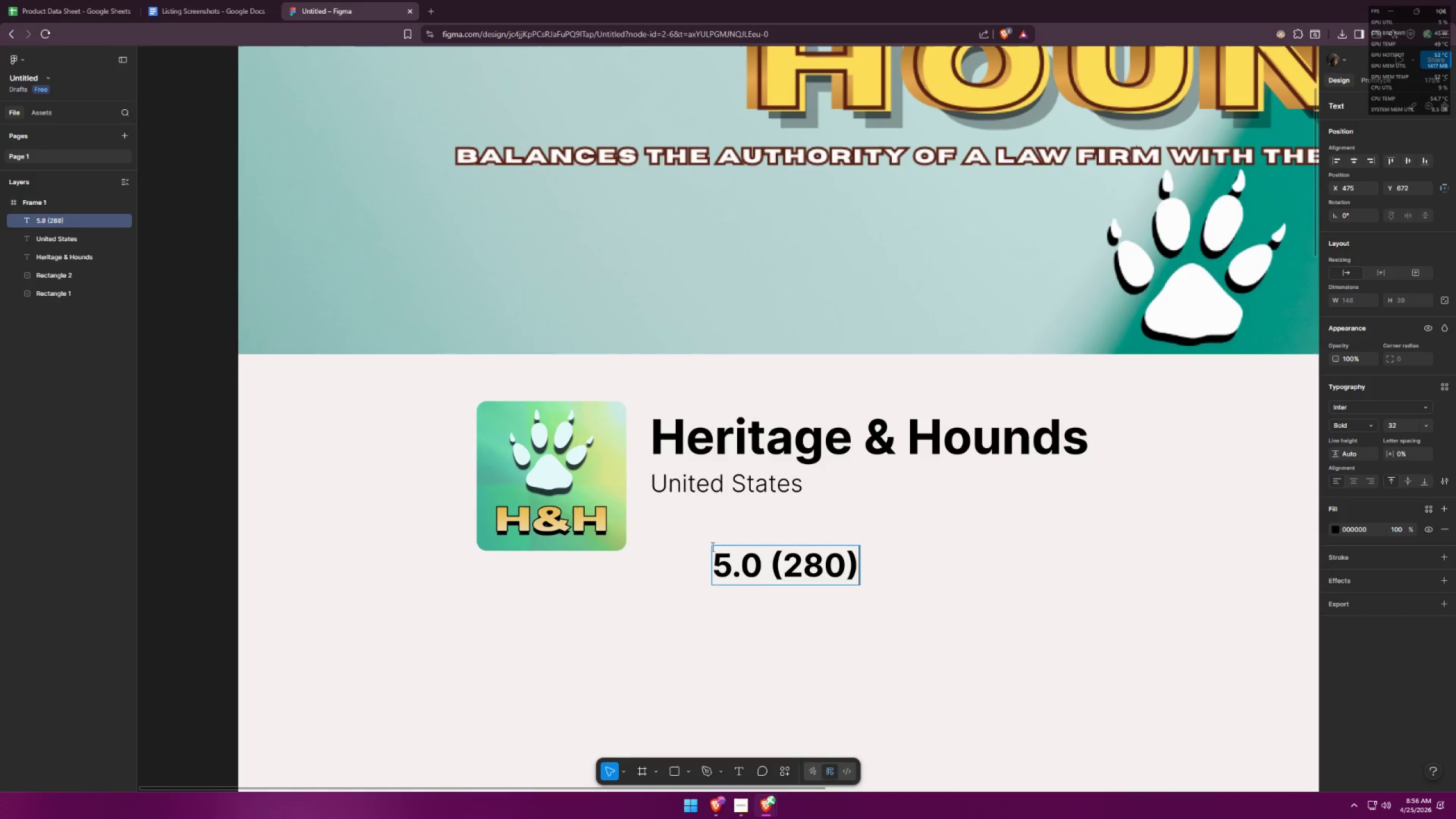 
double_click([929, 565])
 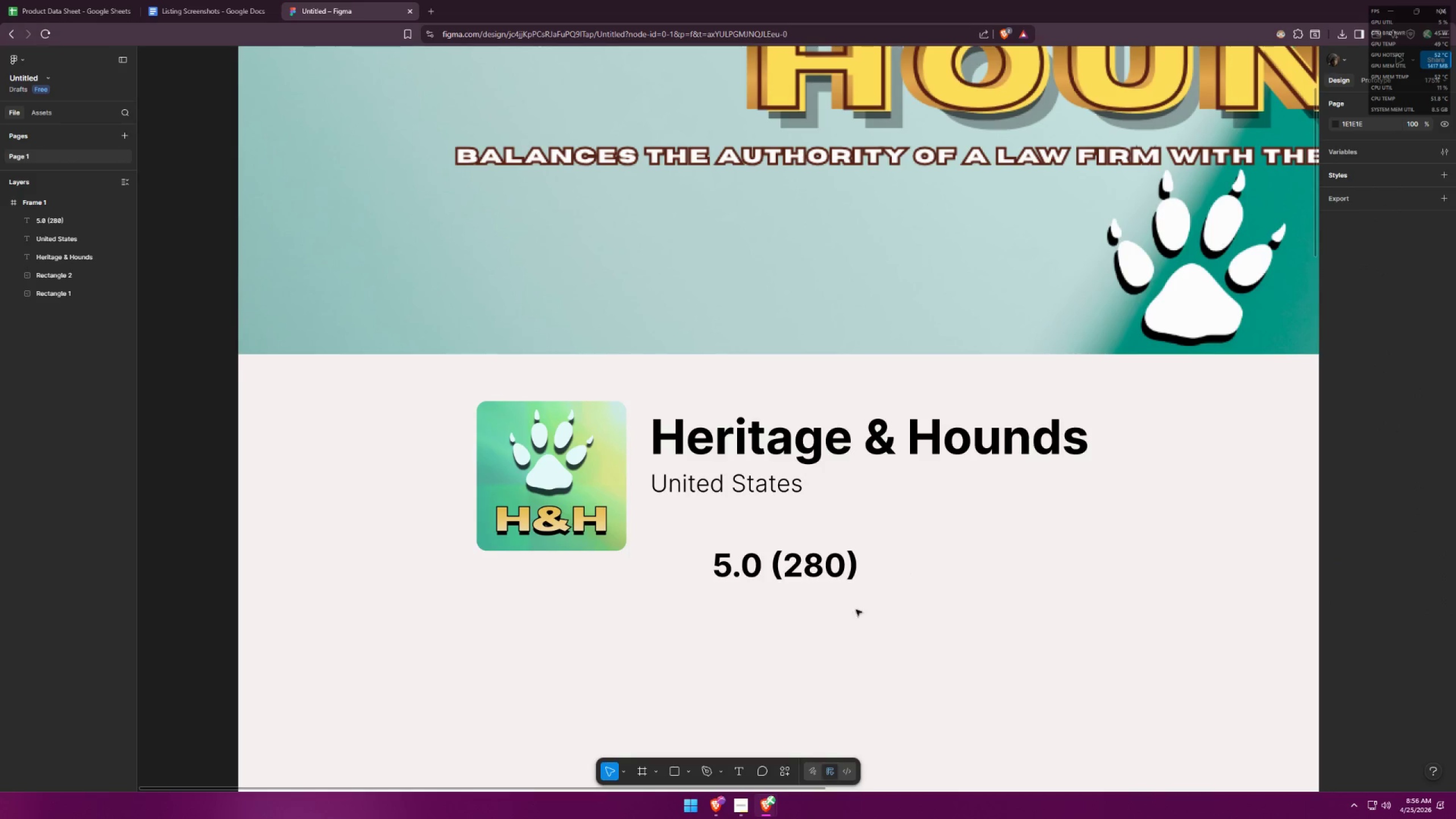 
left_click_drag(start_coordinate=[797, 562], to_coordinate=[759, 518])
 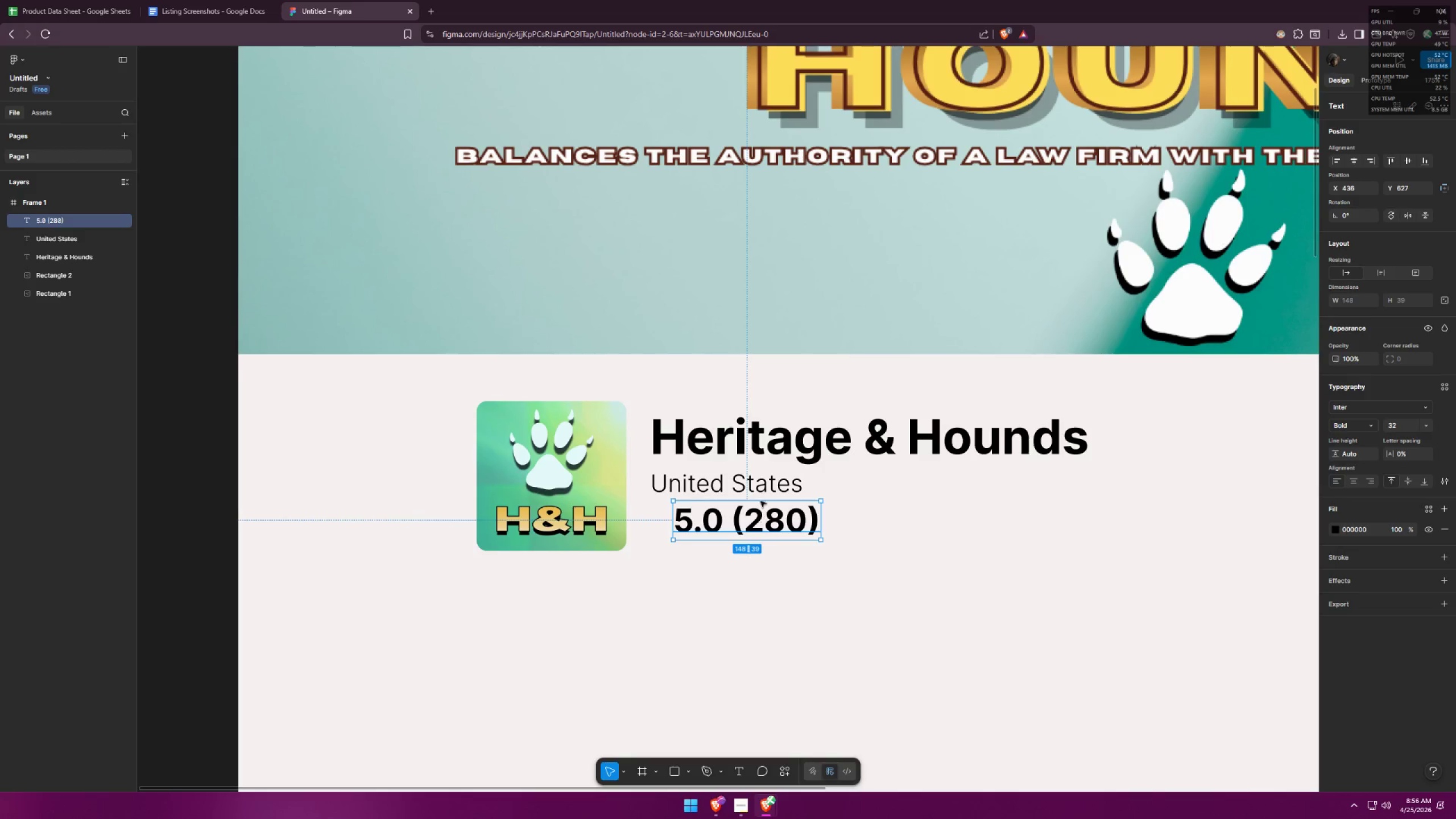 
left_click([762, 487])
 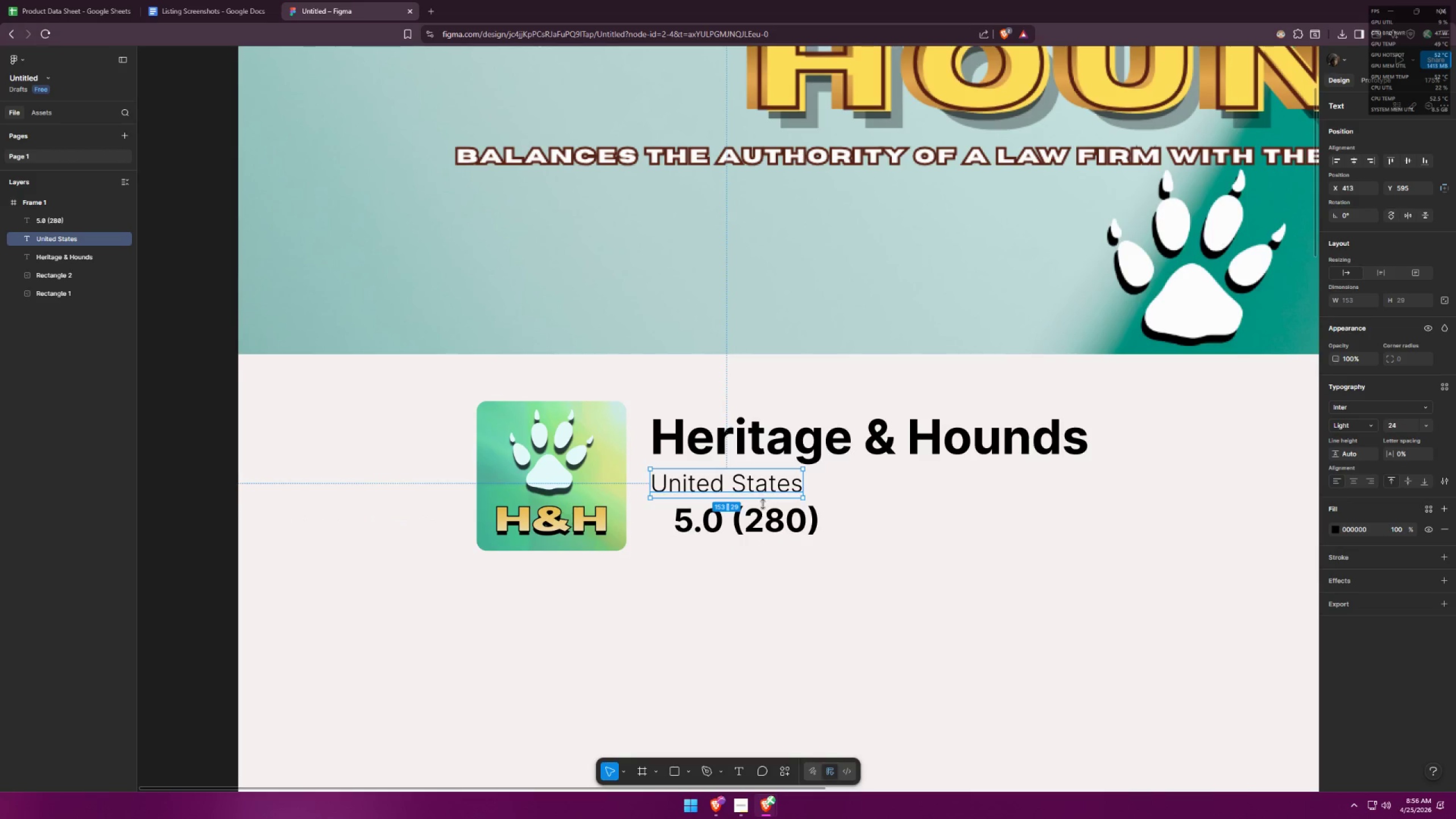 
left_click([758, 520])
 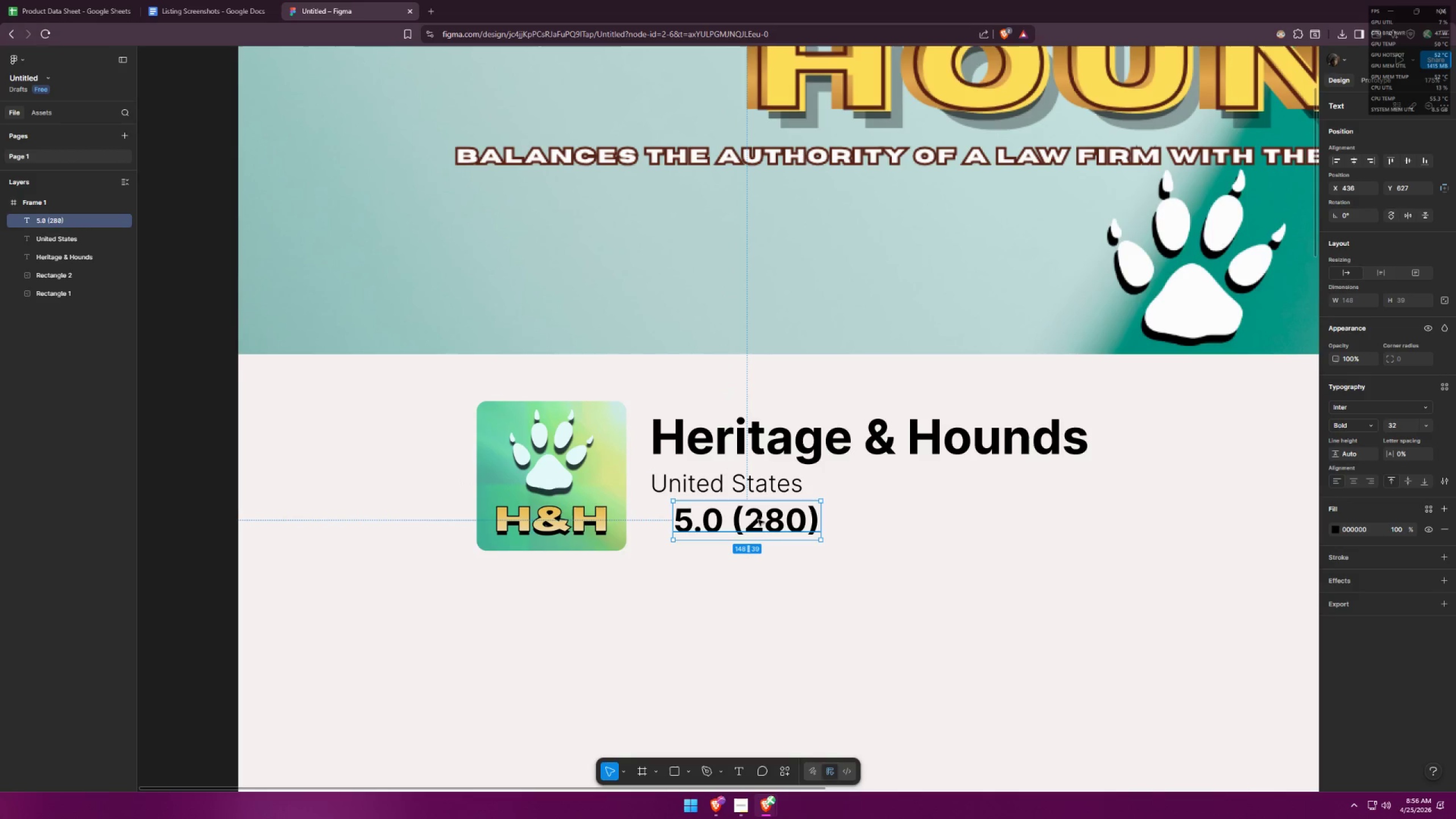 
left_click_drag(start_coordinate=[766, 521], to_coordinate=[785, 523])
 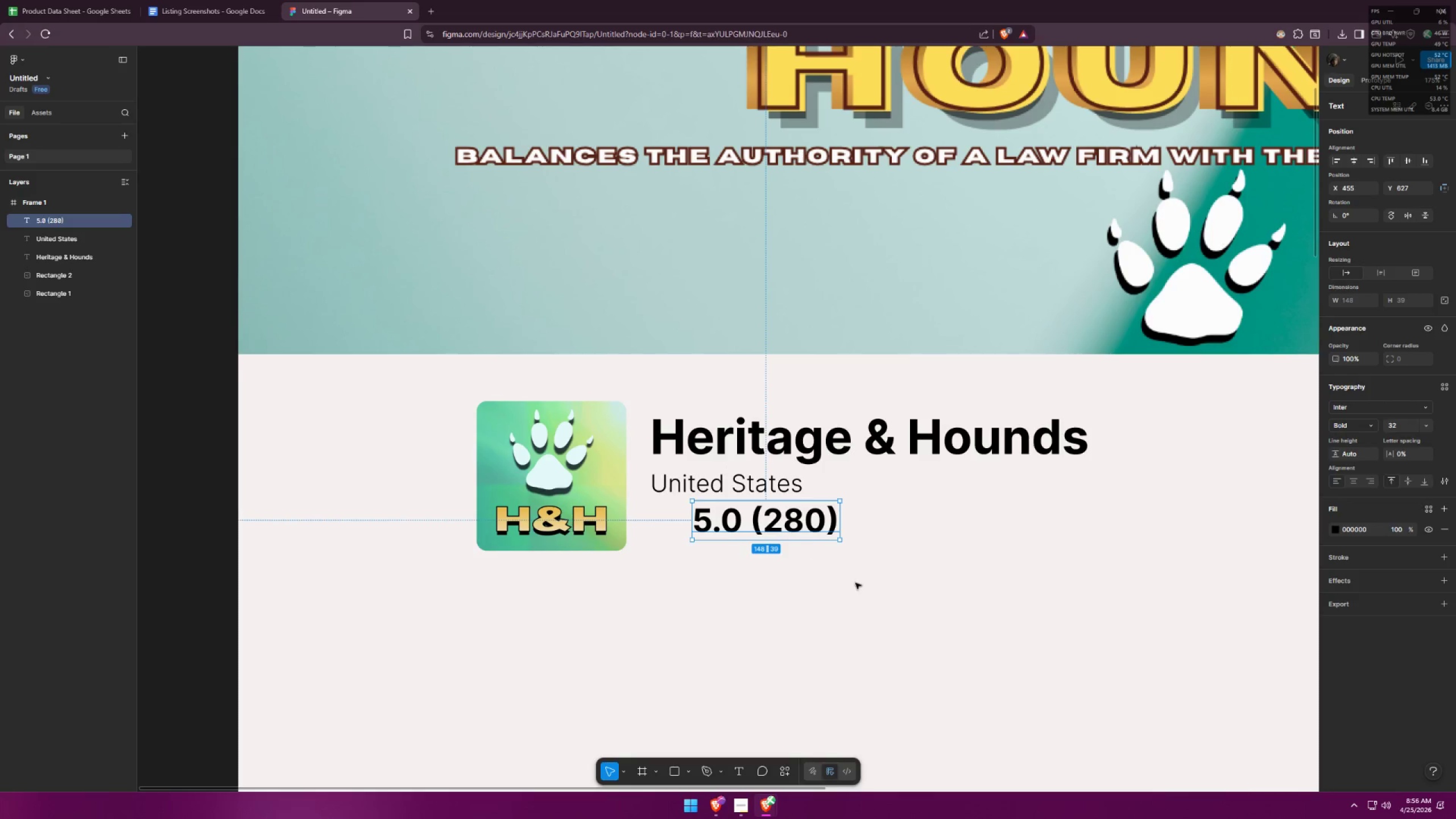 
left_click([855, 583])
 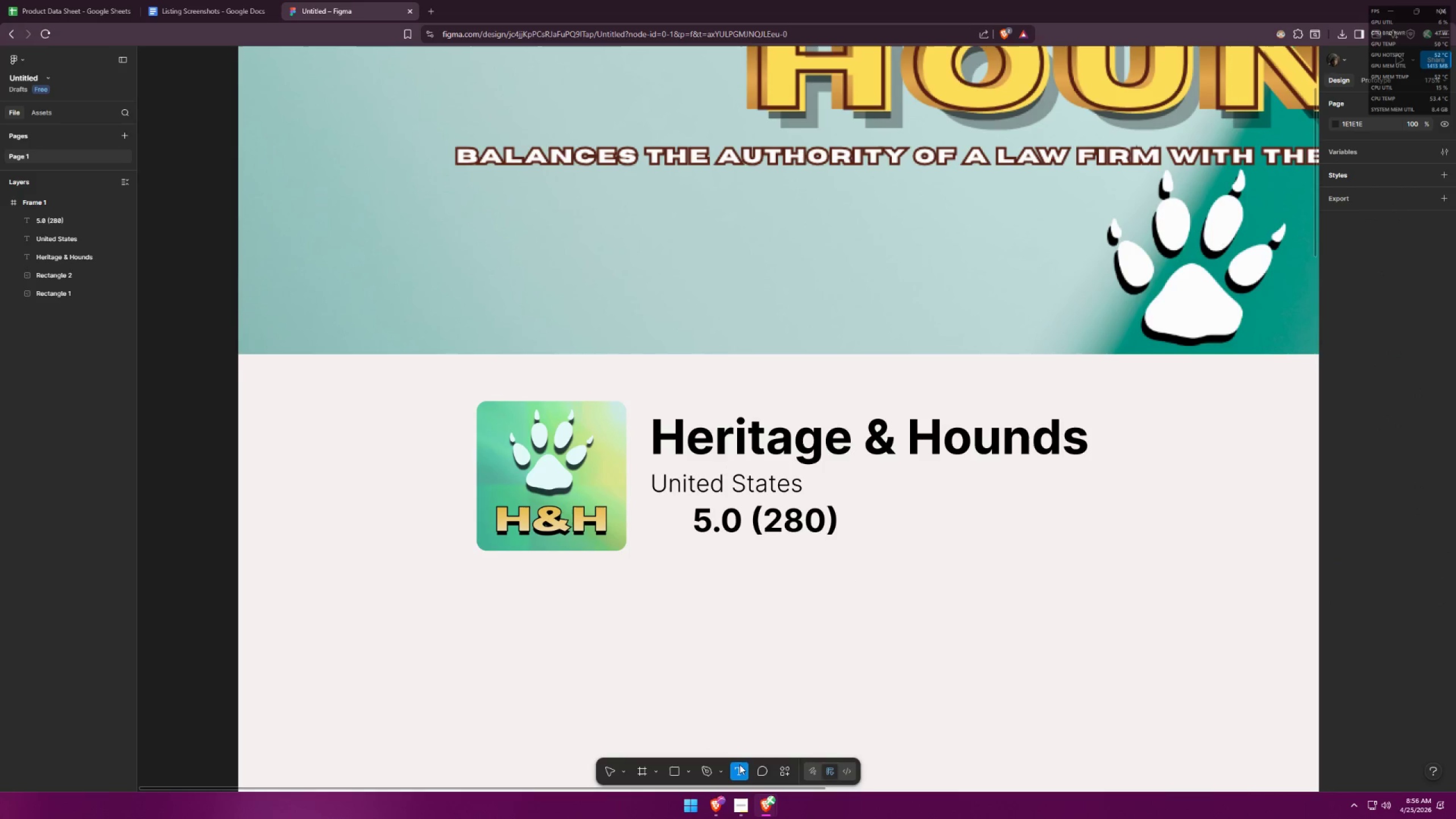 
left_click([912, 524])
 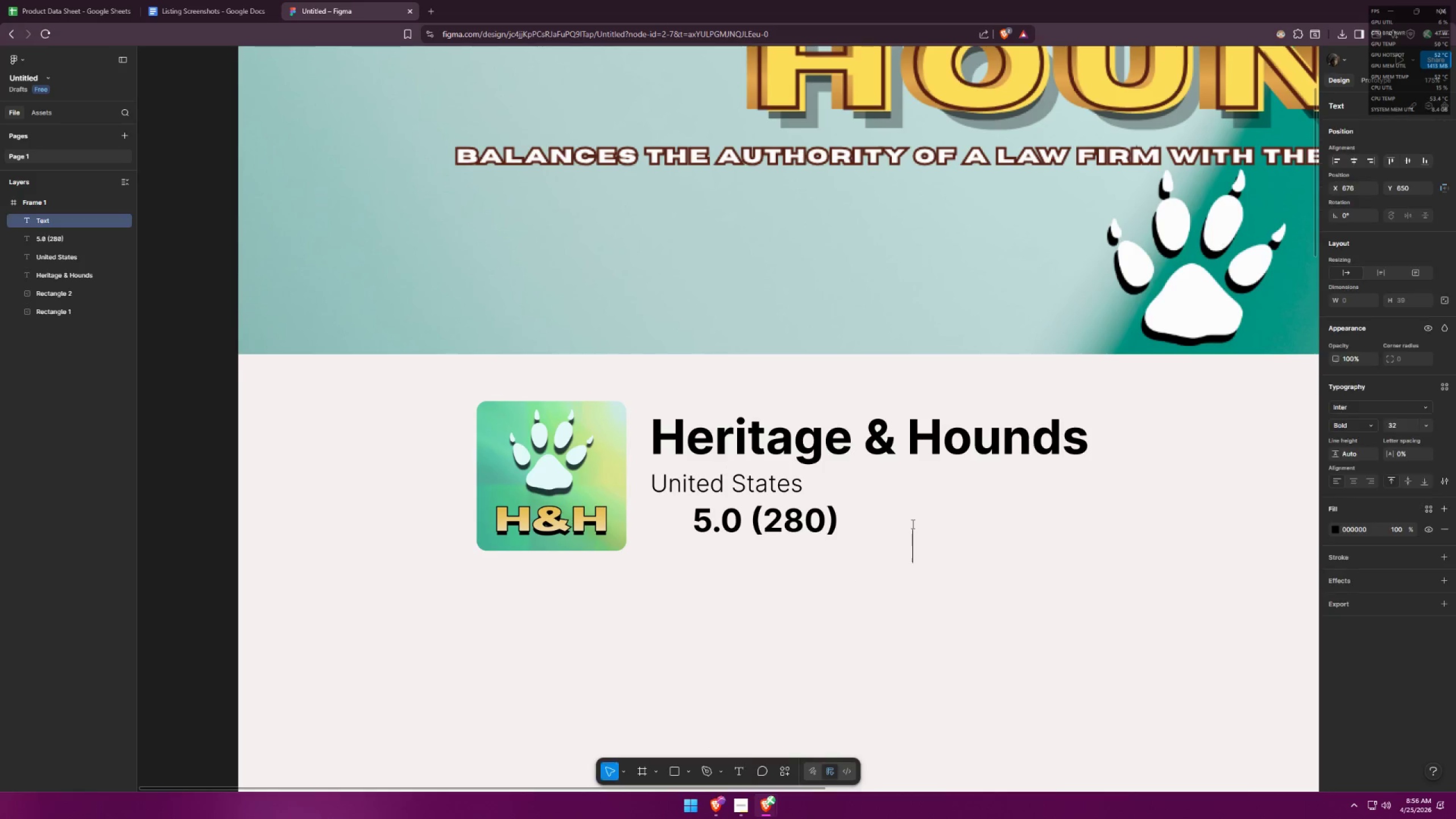 
key(Alt+AltLeft)
 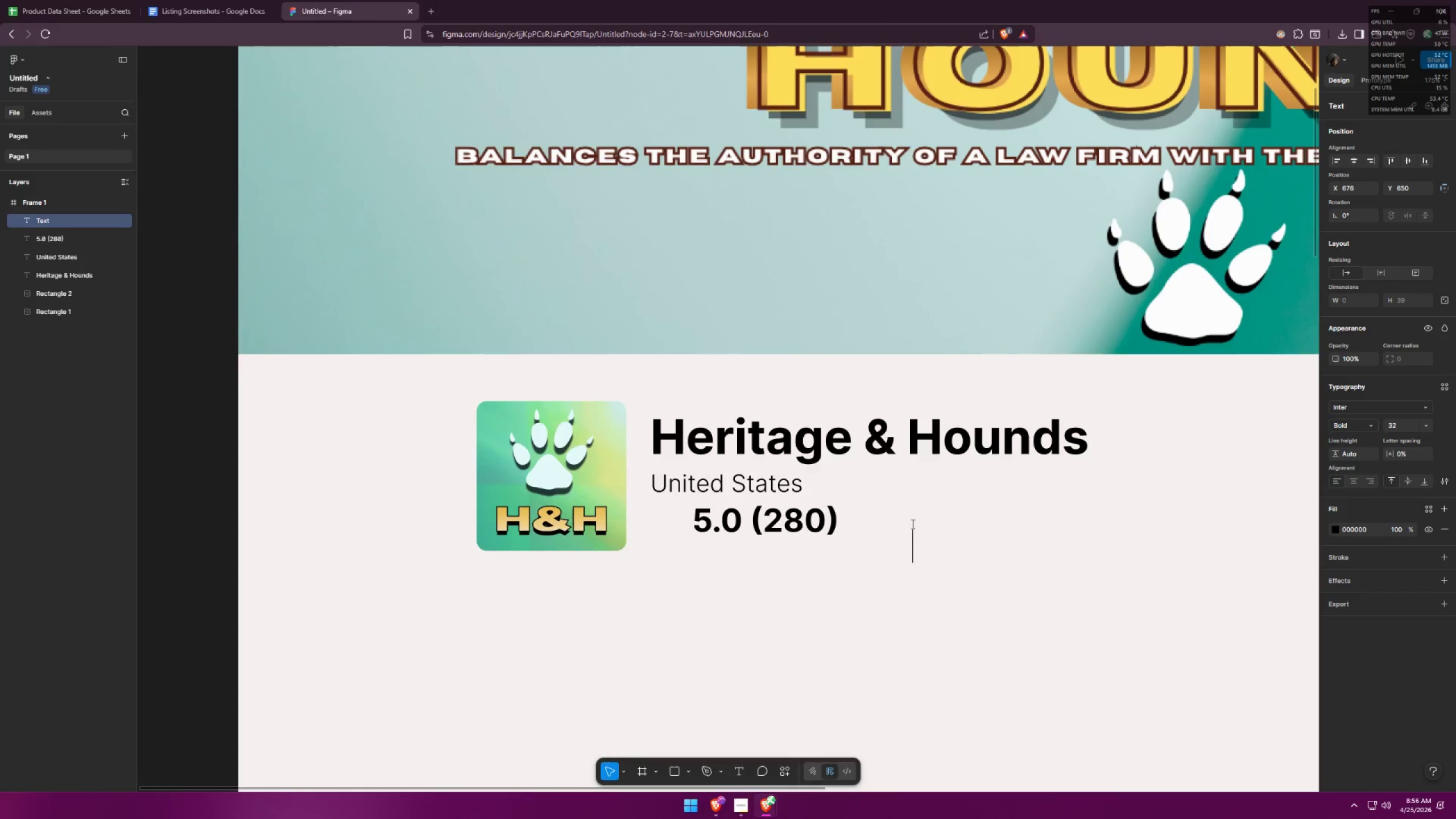 
key(Alt+Tab)
 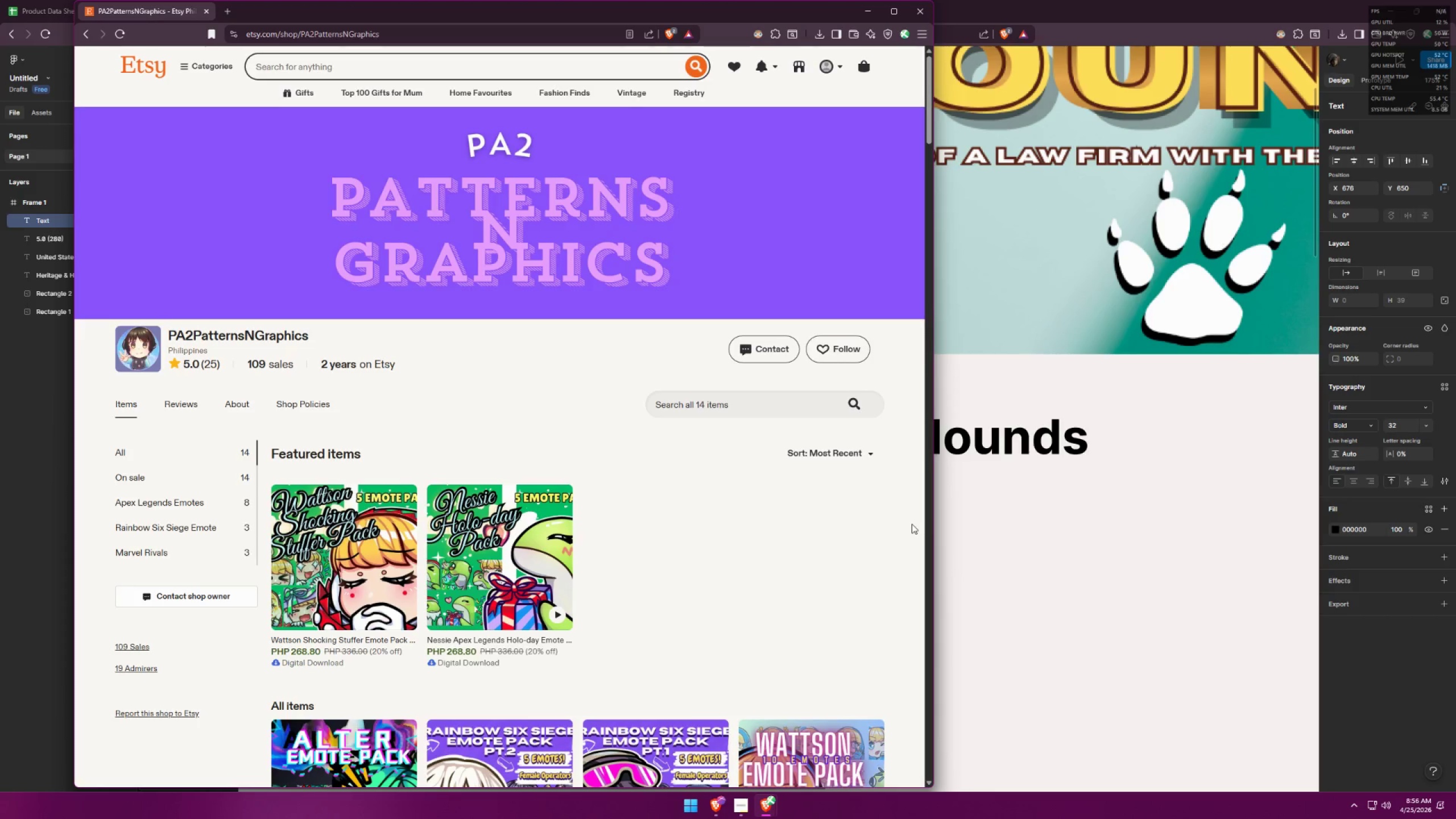 
key(Alt+AltLeft)
 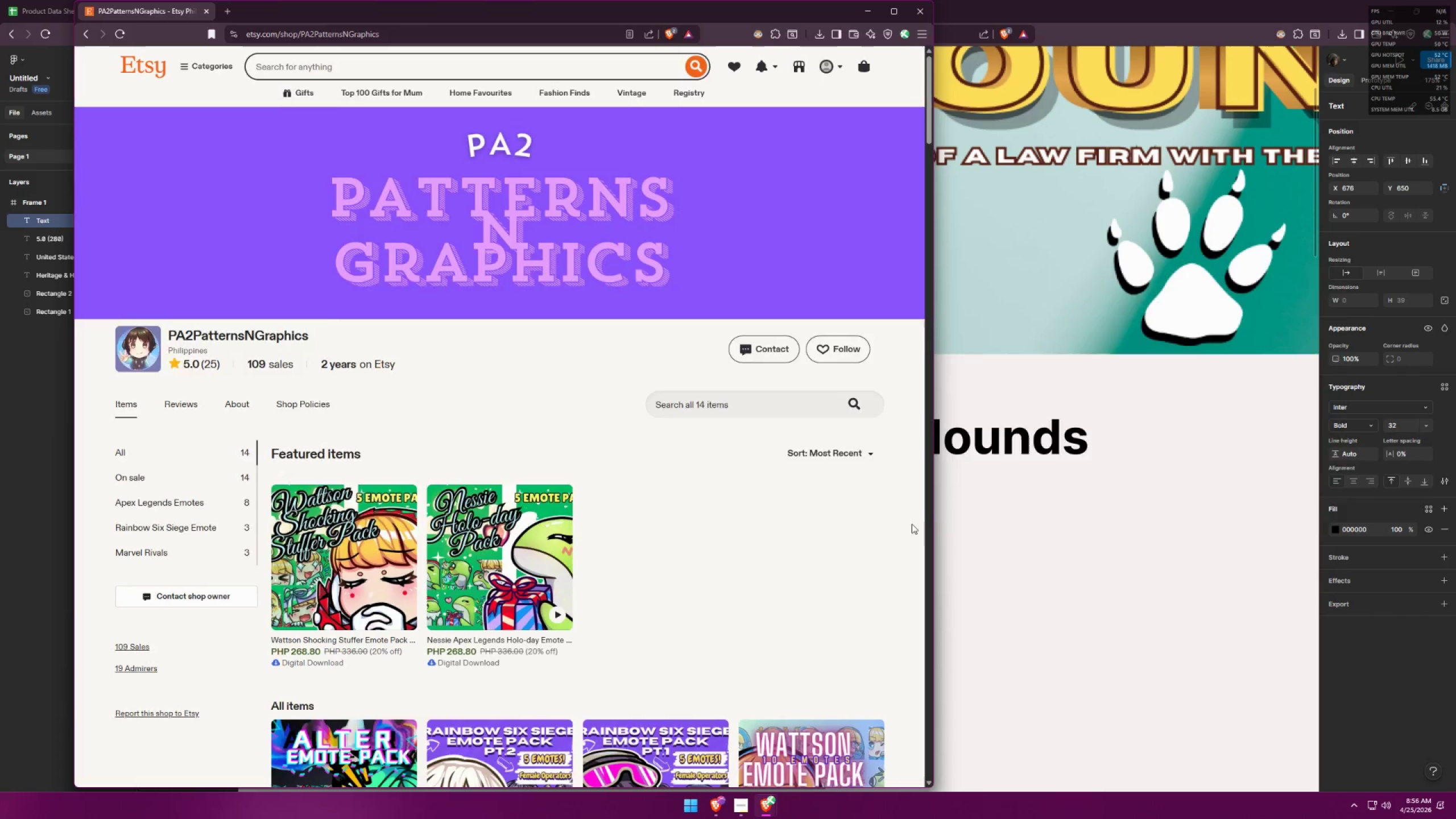 
key(Alt+Tab)
 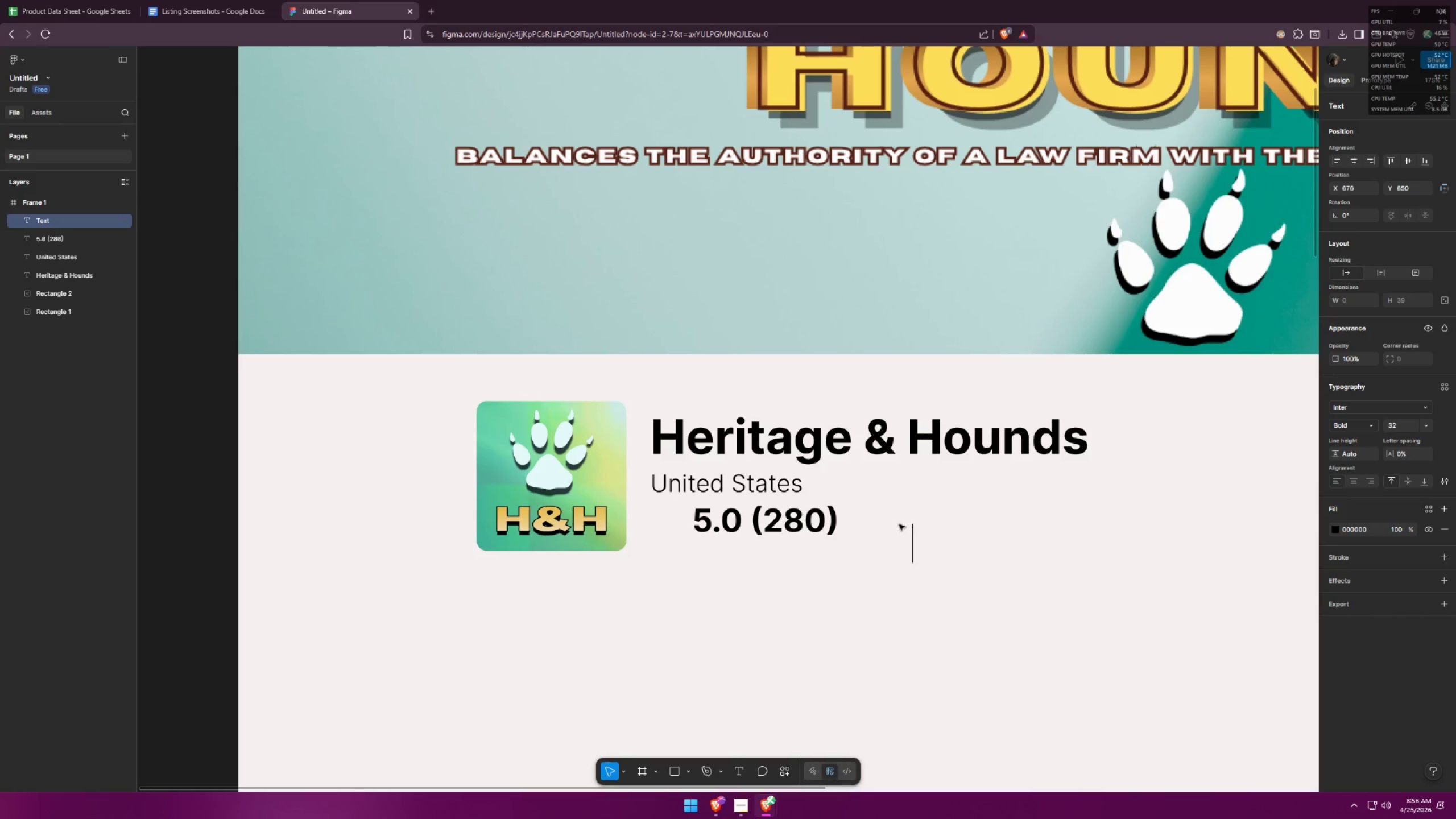 
type(588)
key(Backspace)
key(Backspace)
key(Backspace)
type(888 Sales)
 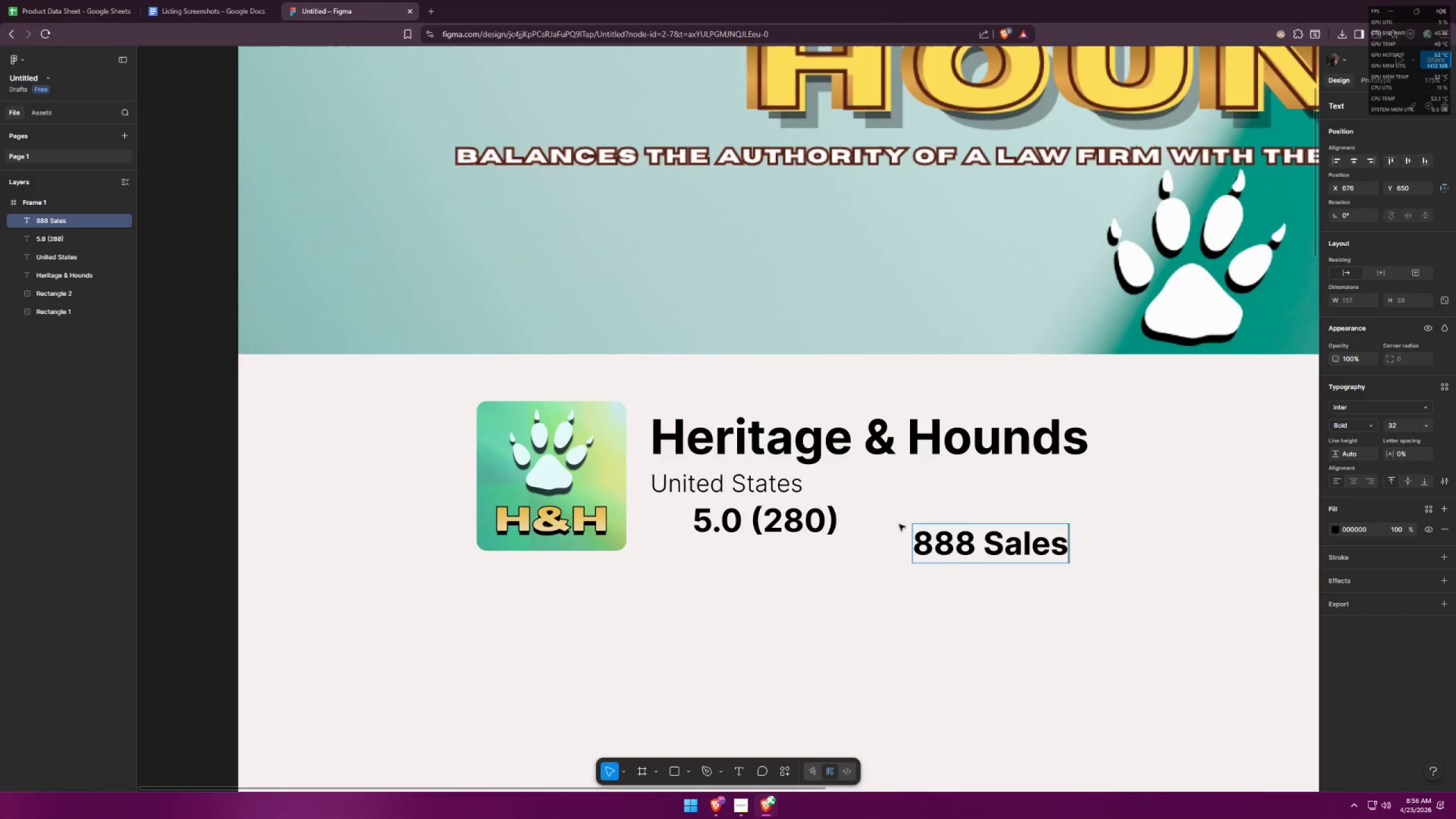 
key(Alt+AltLeft)
 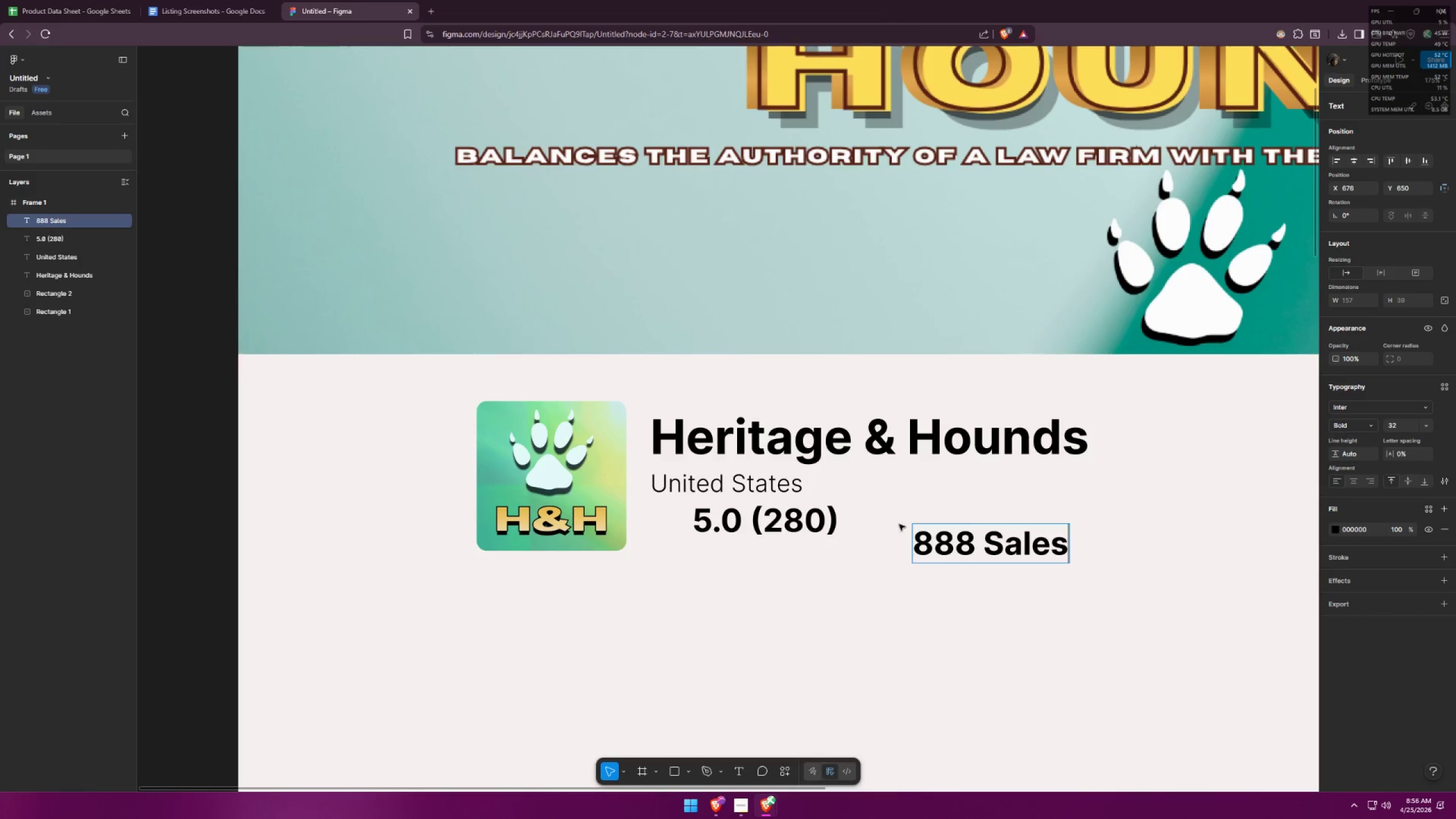 
key(Alt+Tab)
 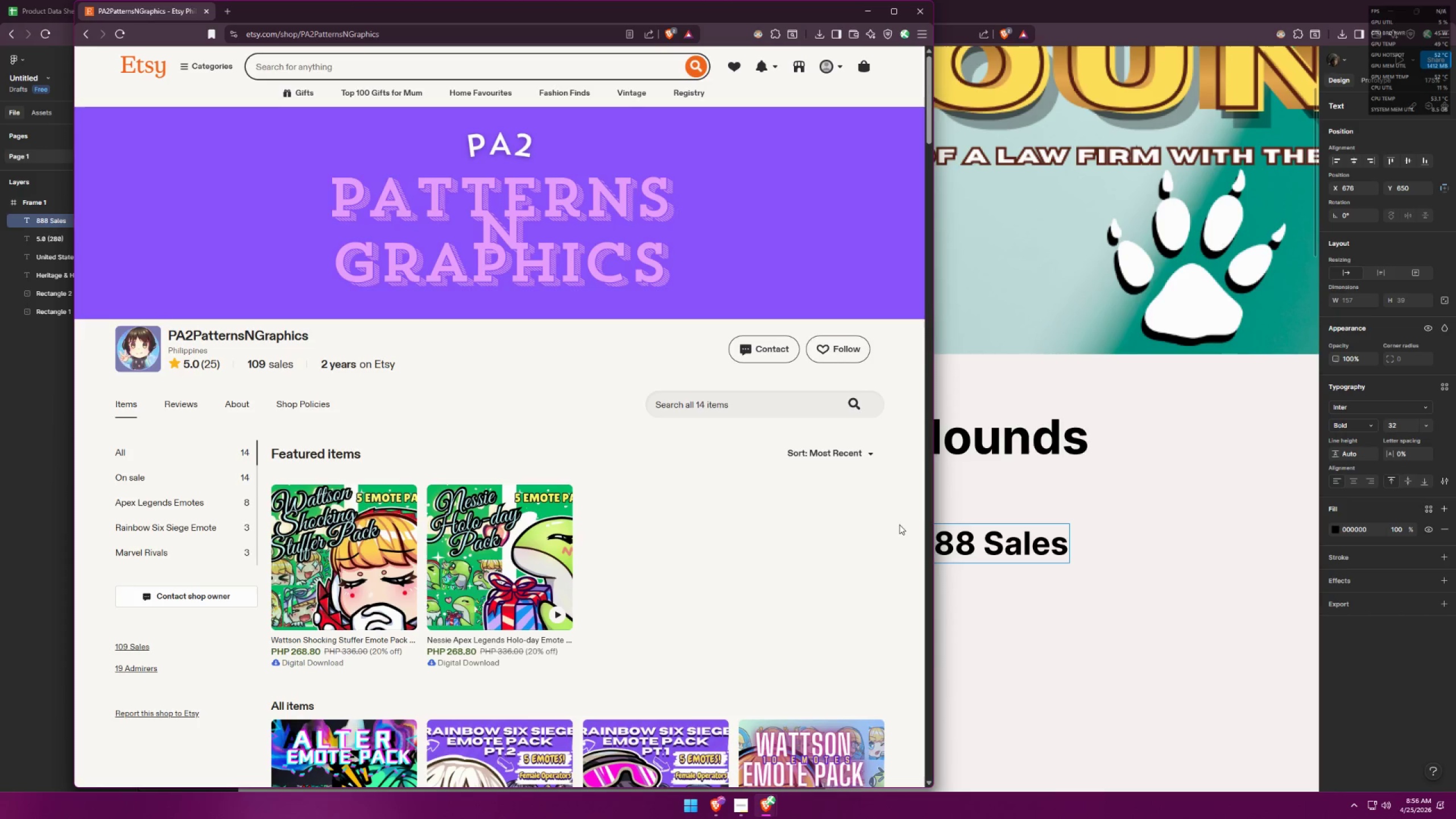 
key(Alt+AltLeft)
 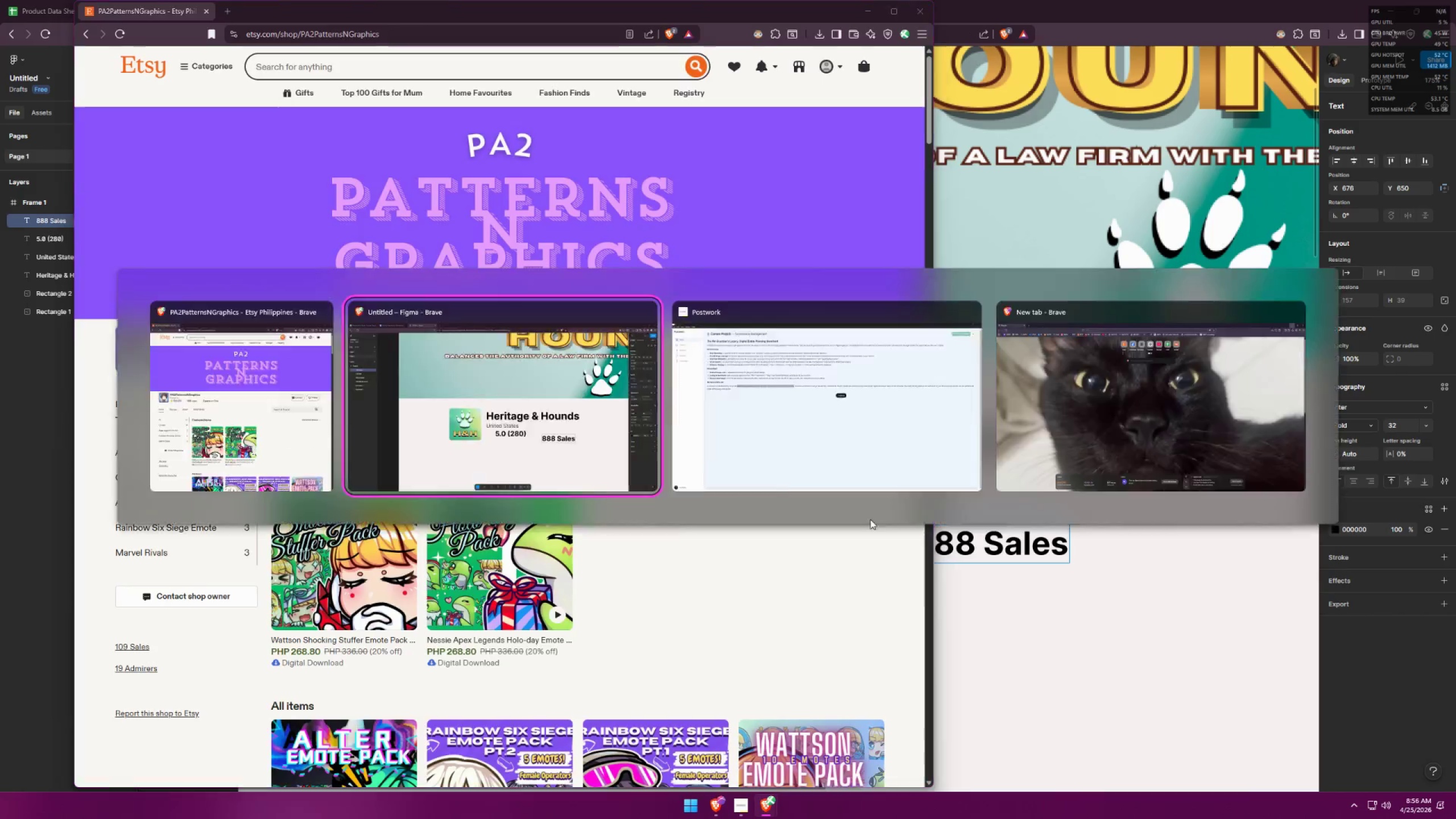 
key(Tab)
key(Backspace)
key(Backspace)
key(Backspace)
key(Backspace)
key(Backspace)
type(sales)
 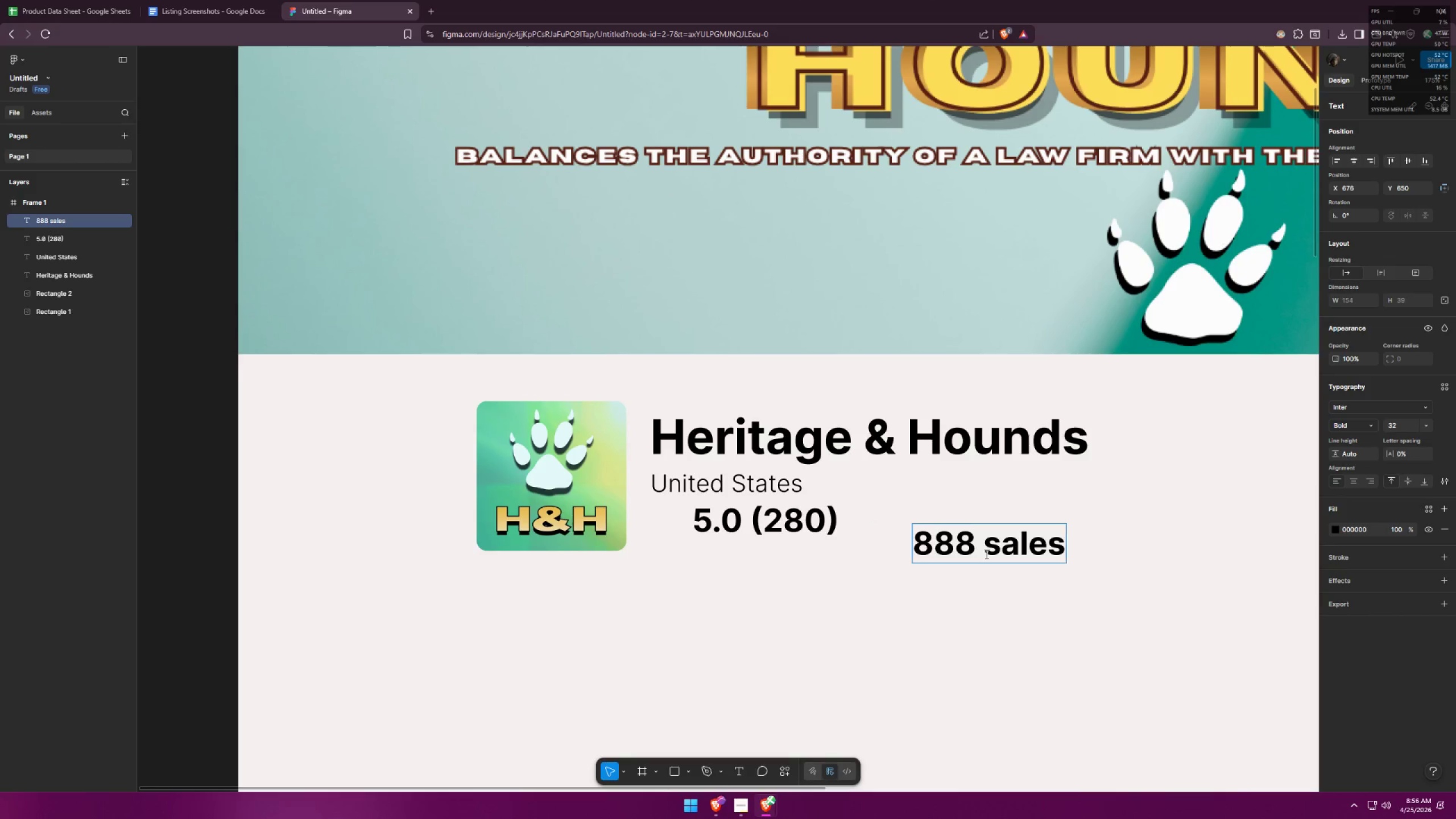 
left_click([1228, 564])
 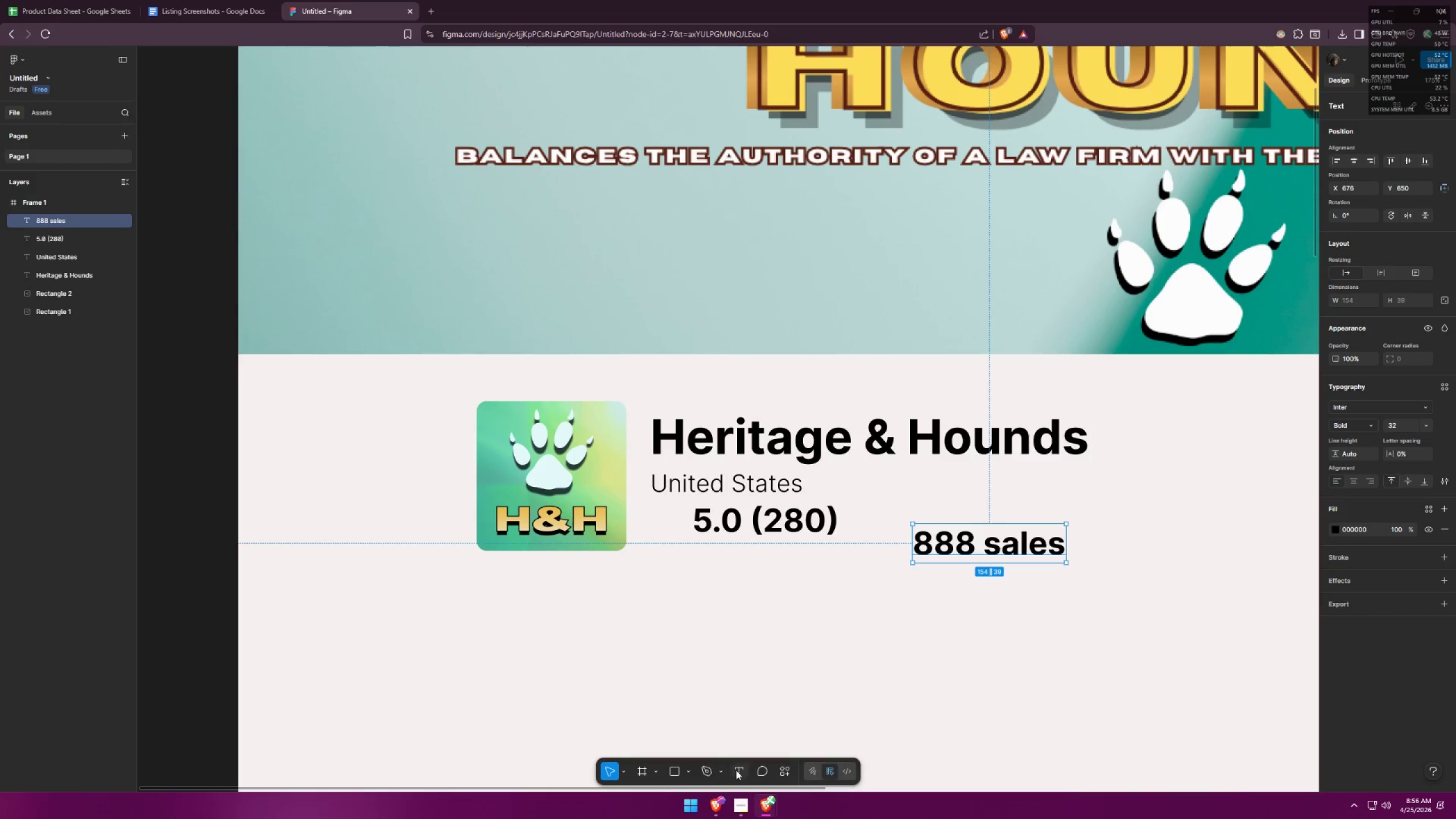 
triple_click([852, 637])
 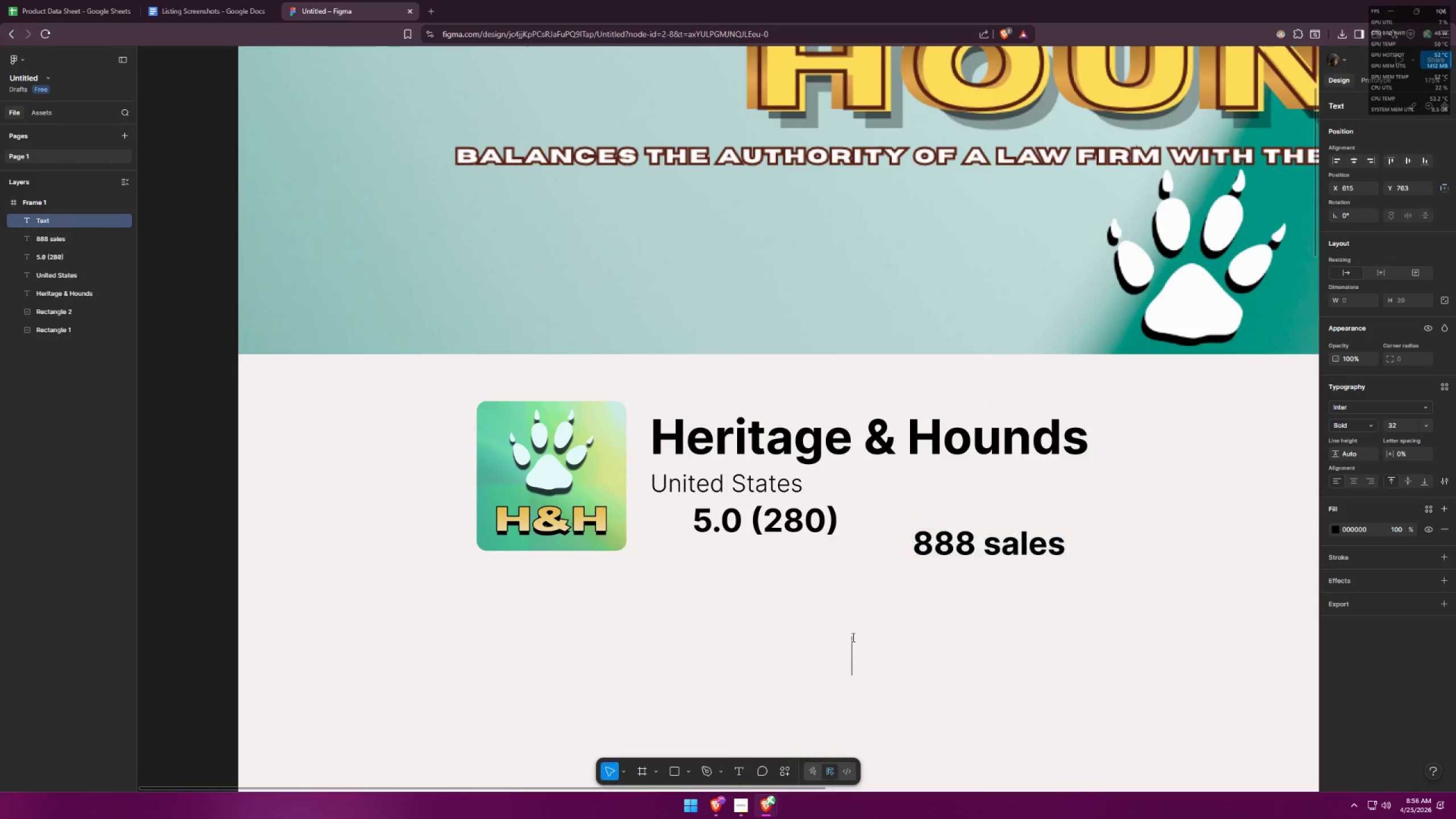 
key(Alt+AltLeft)
 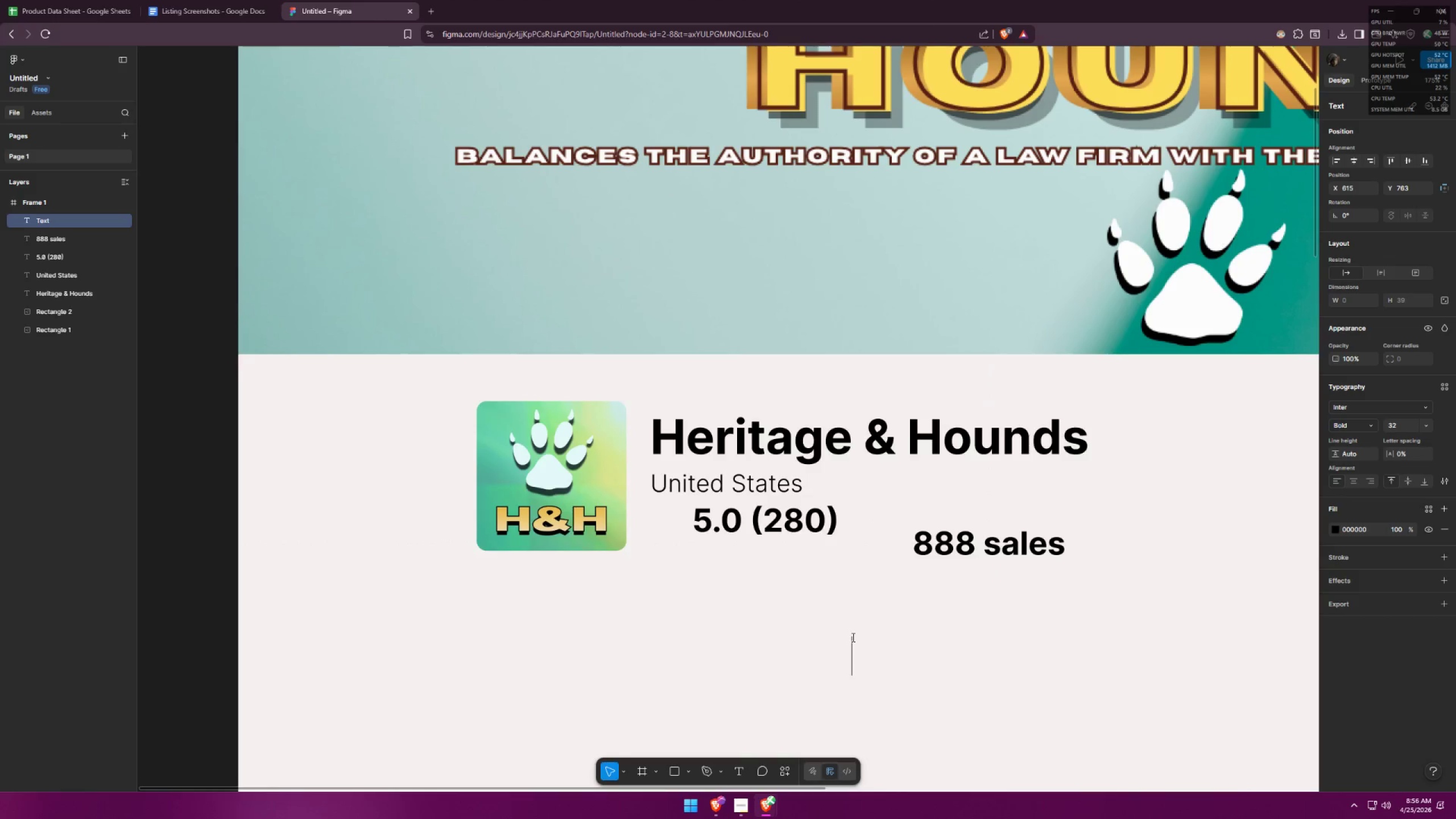 
key(Alt+Tab)
 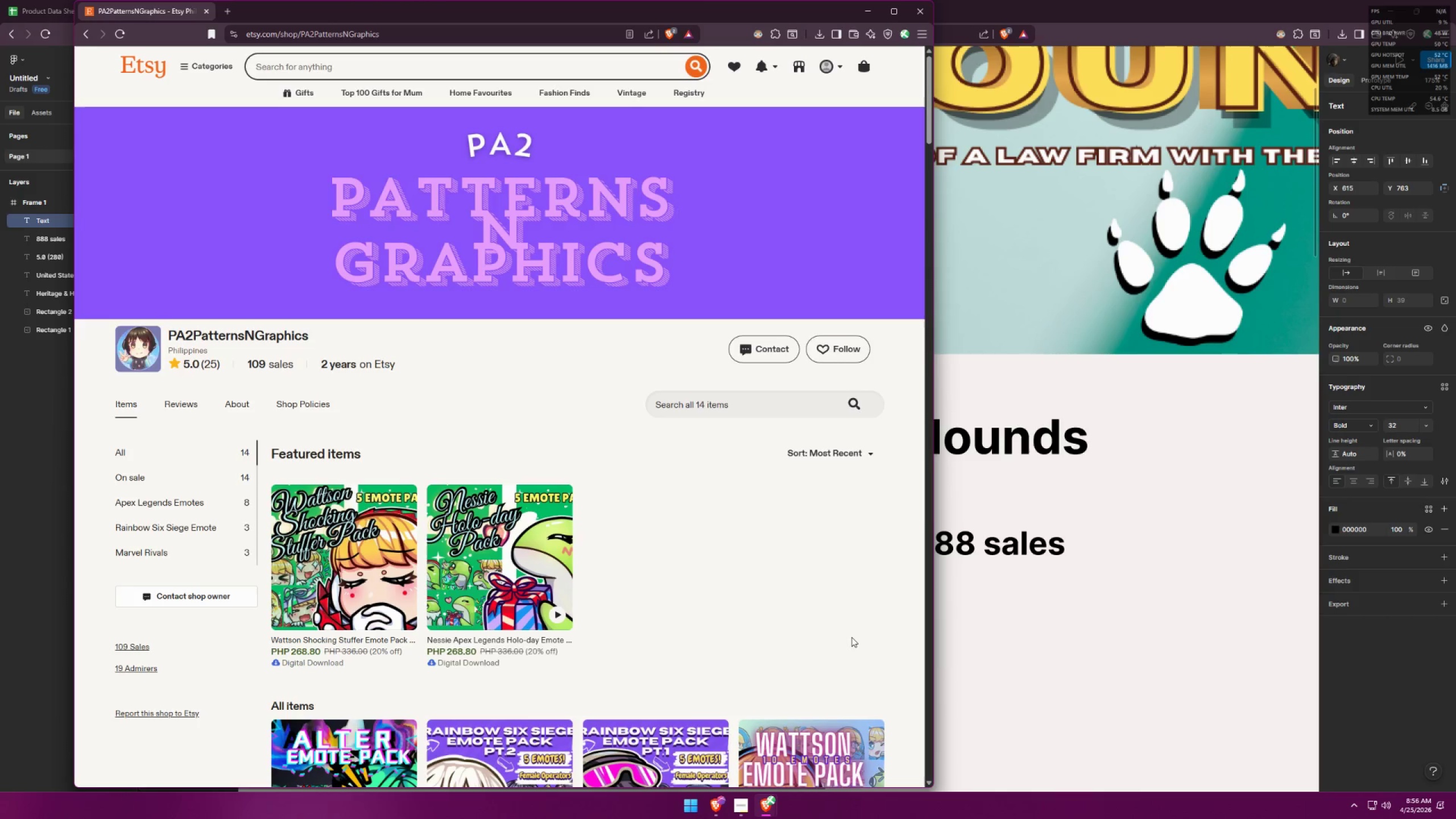 
key(Alt+AltLeft)
 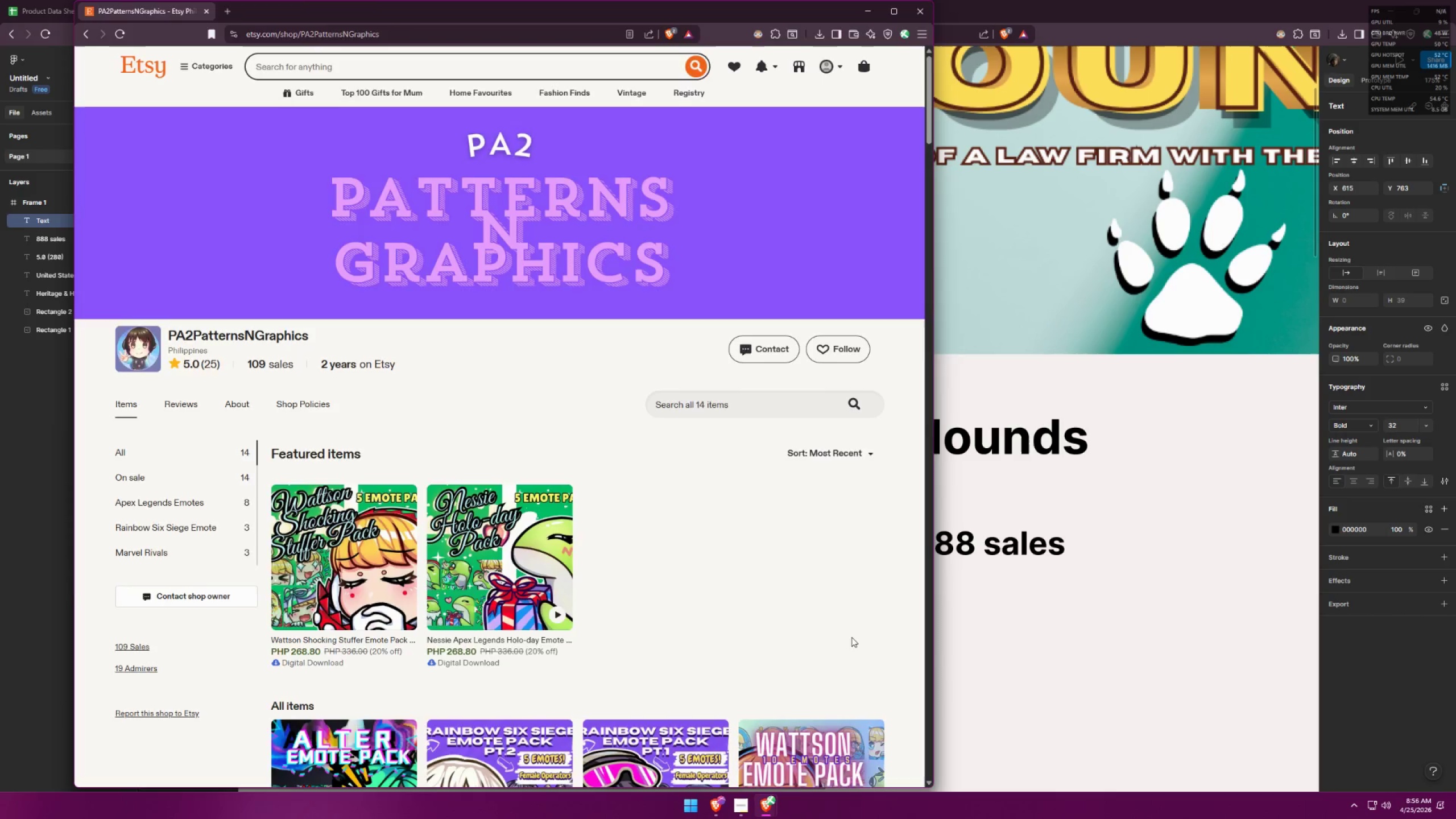 
key(Tab)
type(2)
key(Backspace)
type(3 months on Etsy)